 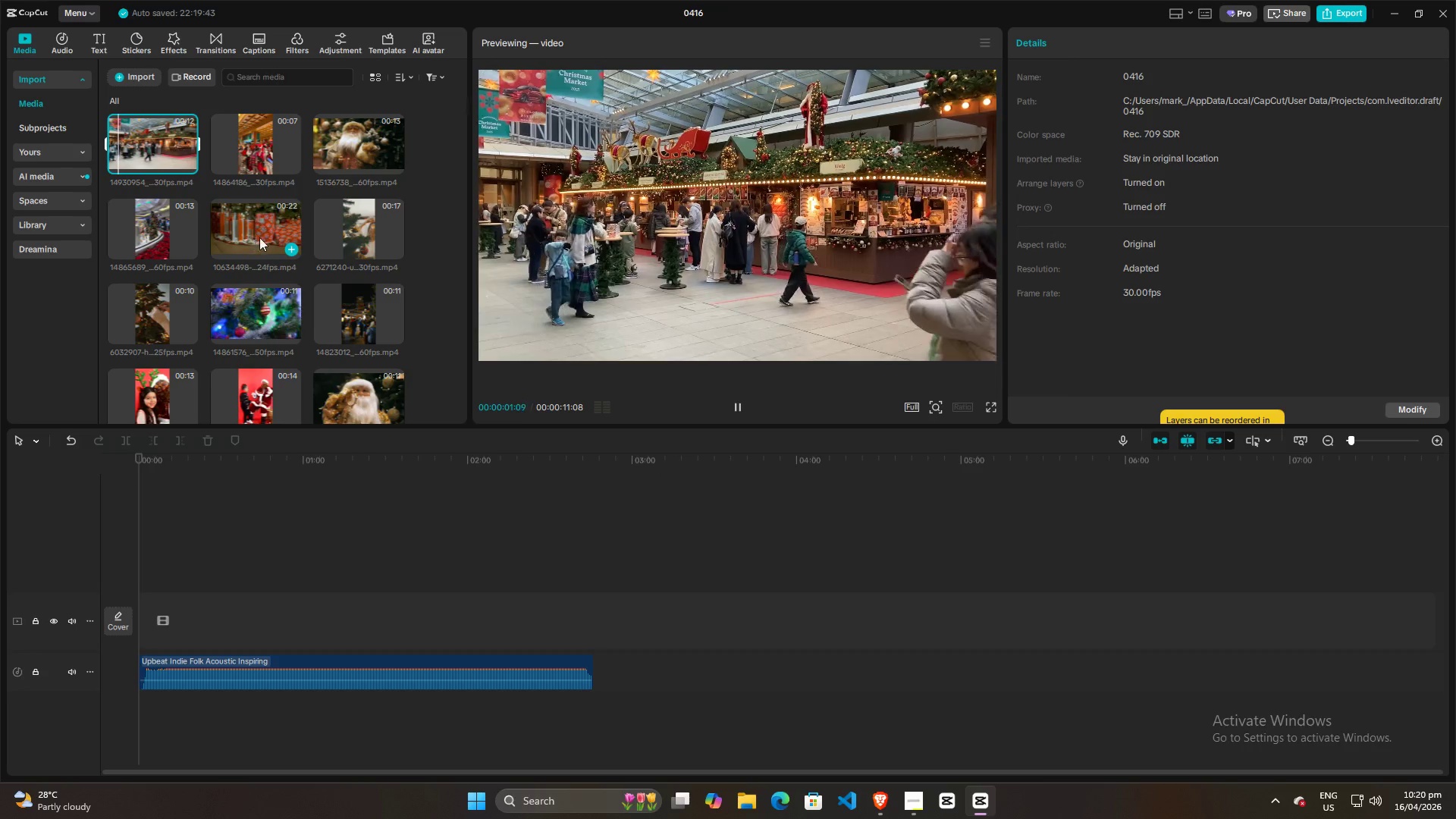 
left_click_drag(start_coordinate=[147, 137], to_coordinate=[145, 618])
 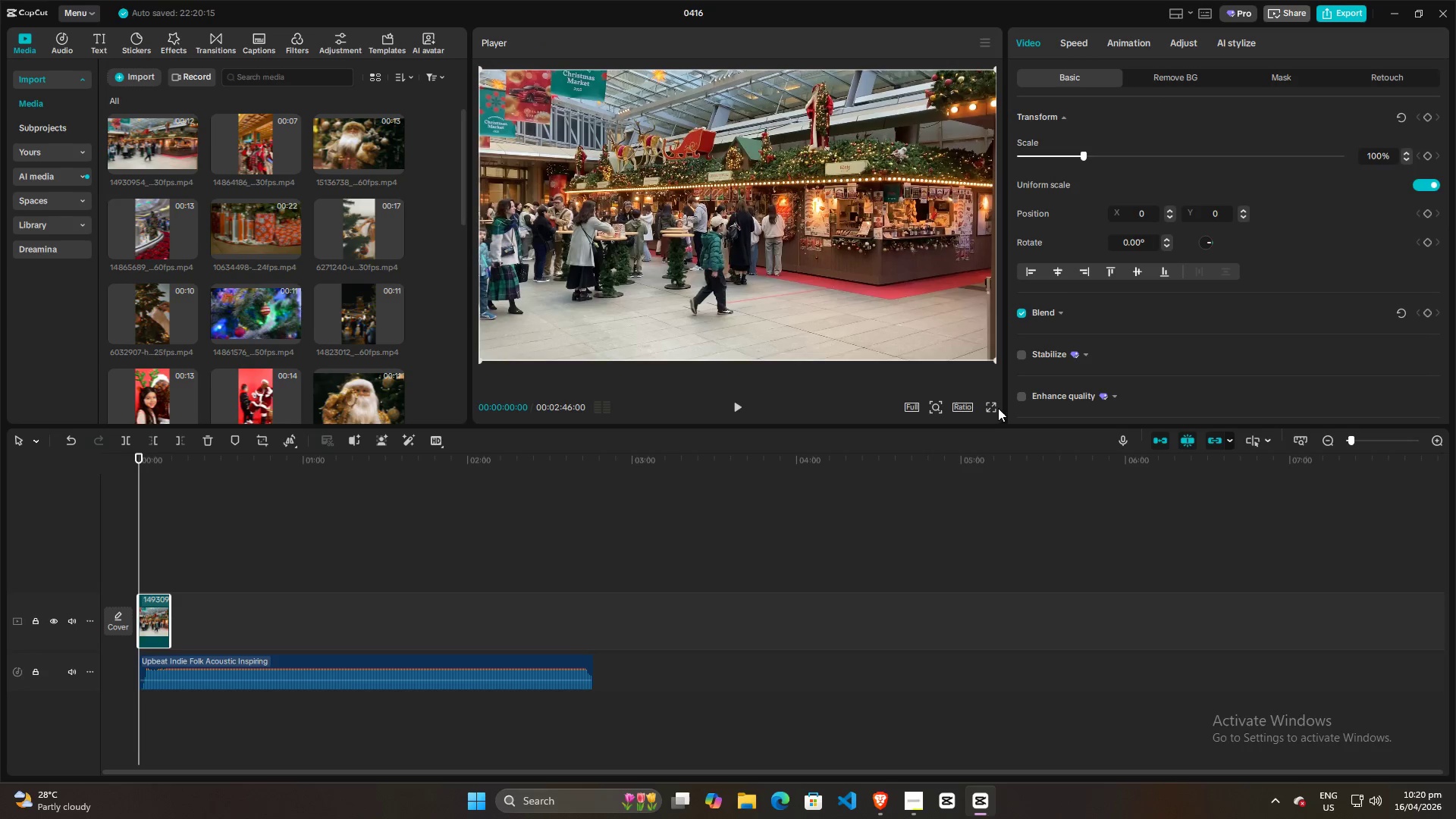 
left_click([966, 408])
 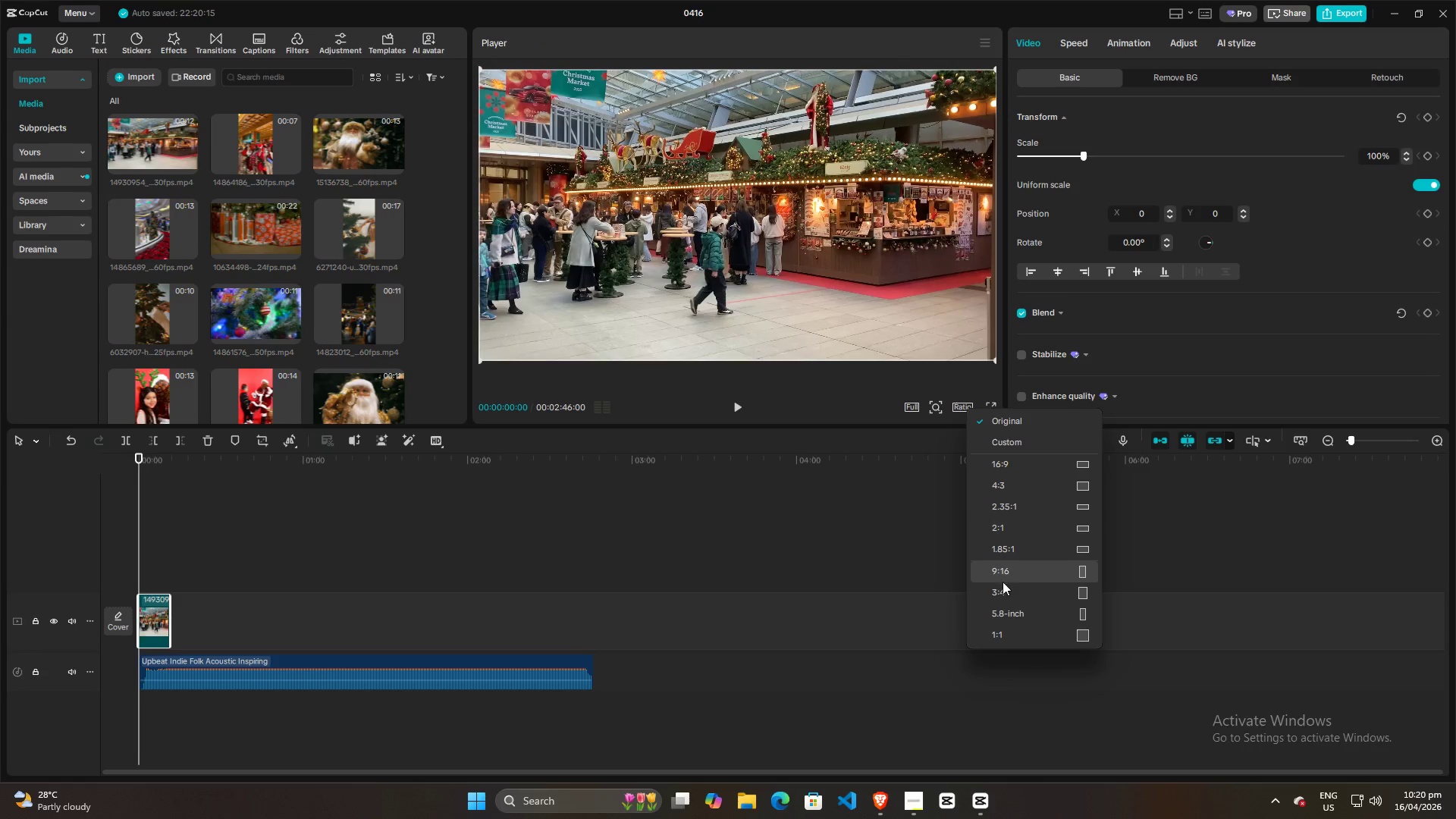 
left_click([1003, 579])
 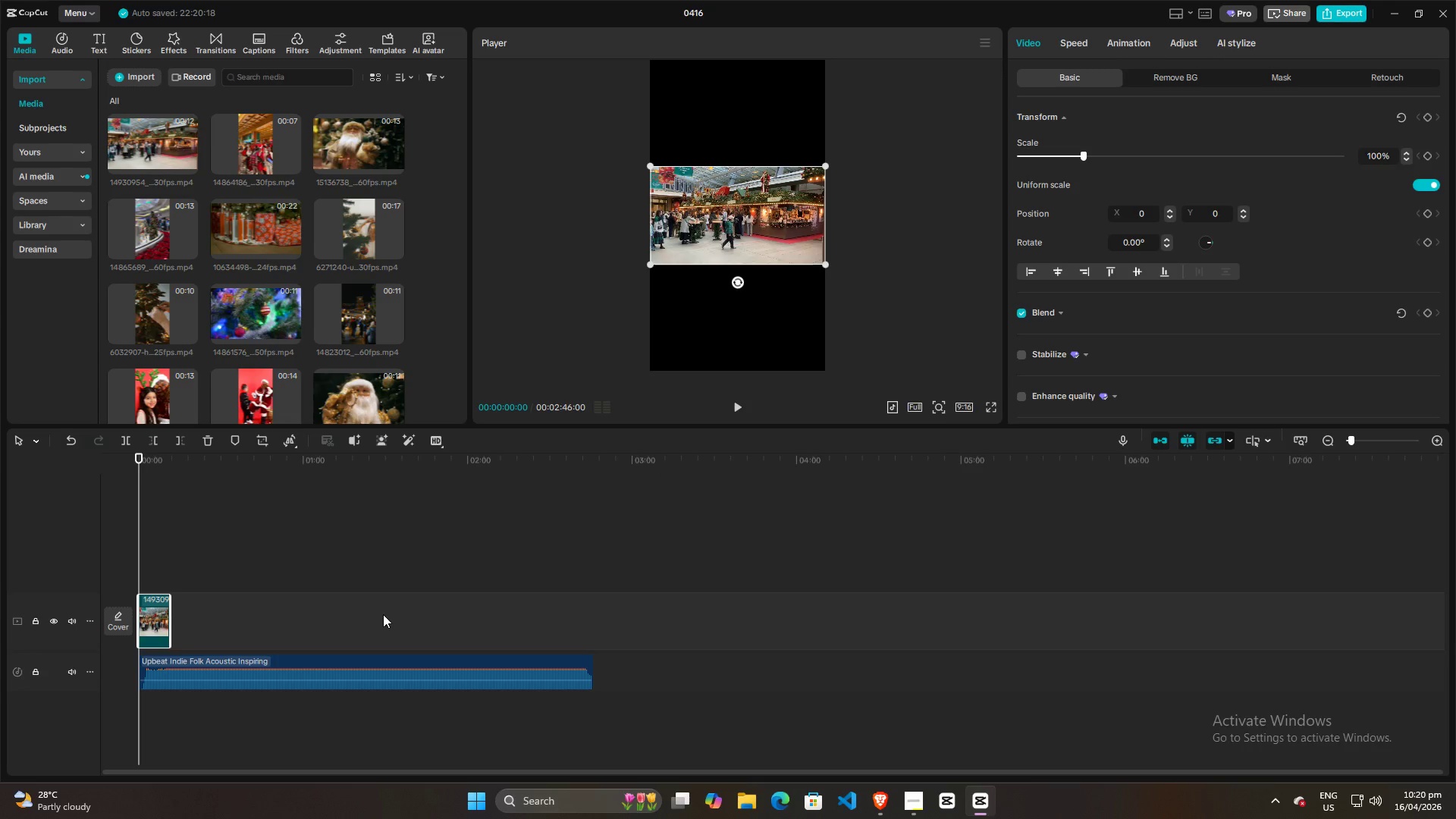 
key(Space)
 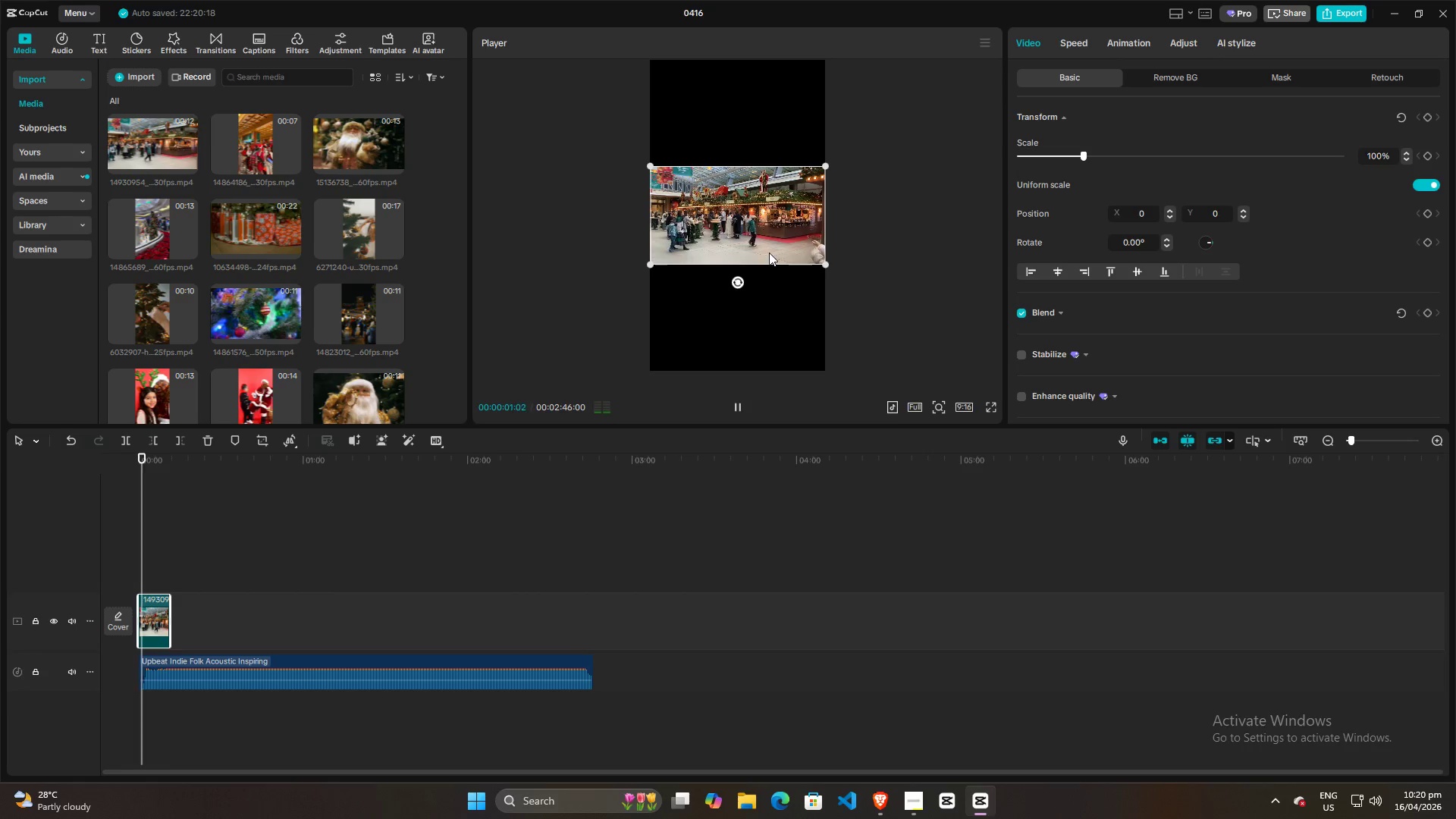 
key(Space)
 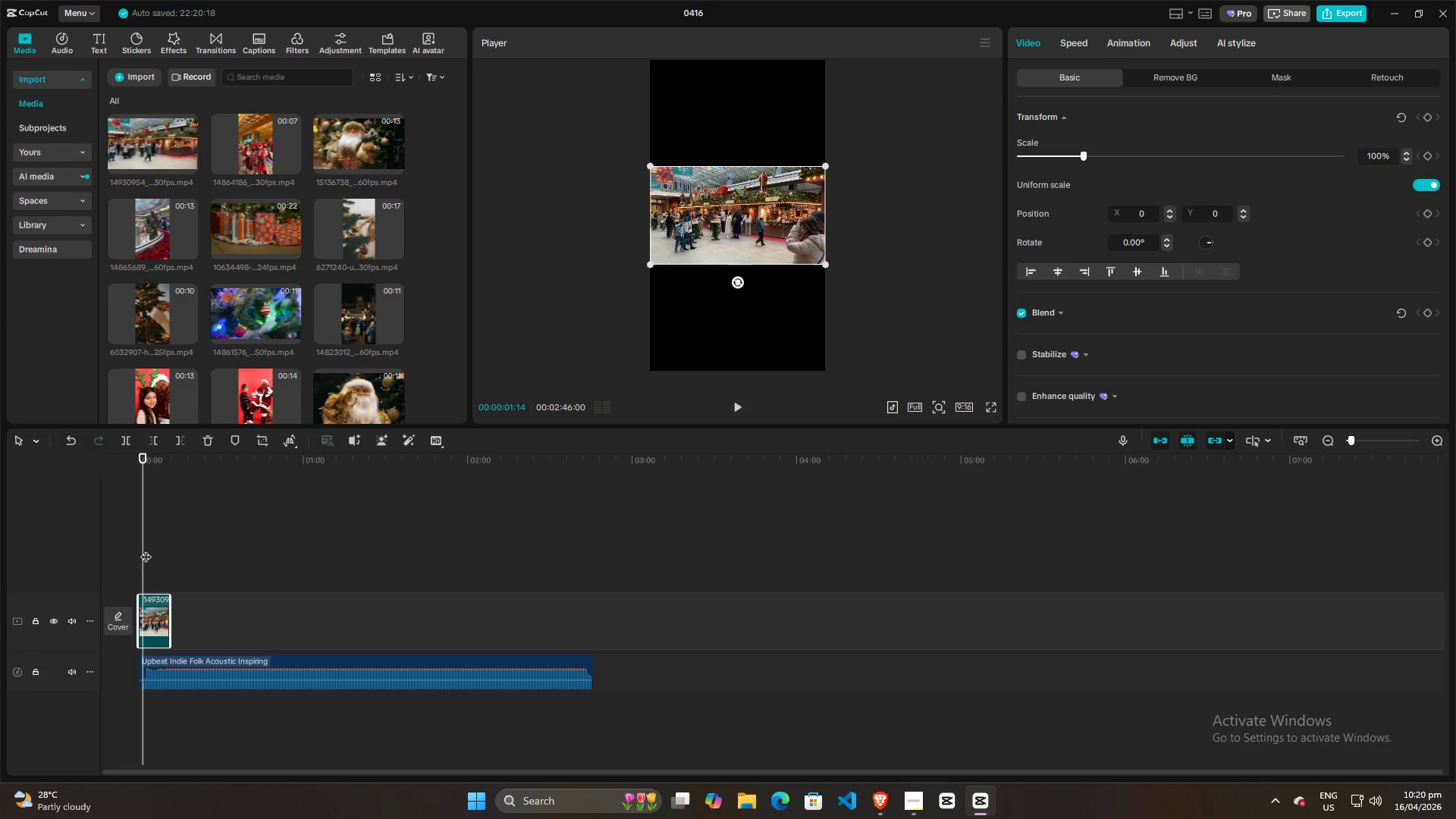 
left_click_drag(start_coordinate=[142, 549], to_coordinate=[115, 555])
 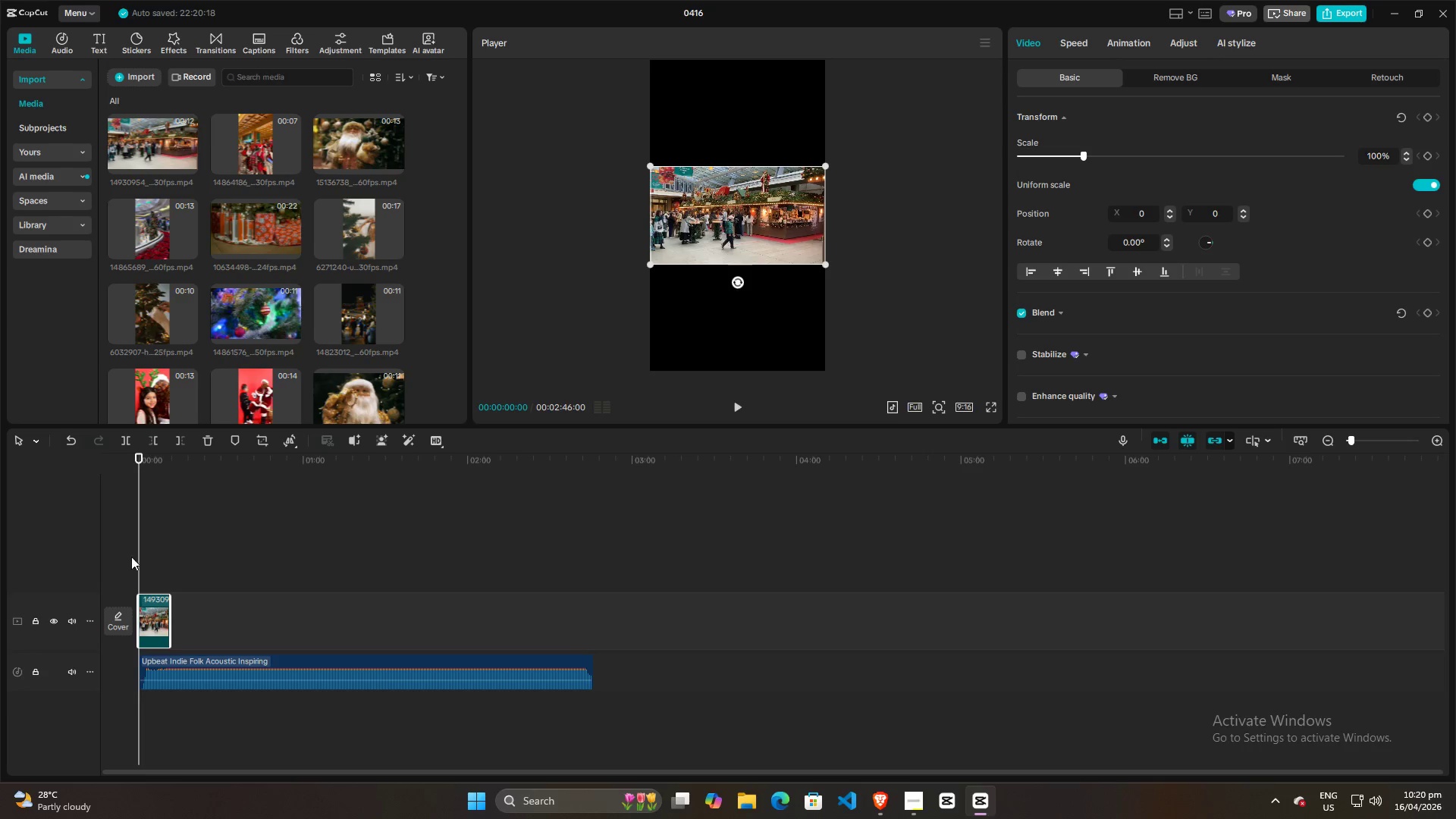 
key(Space)
 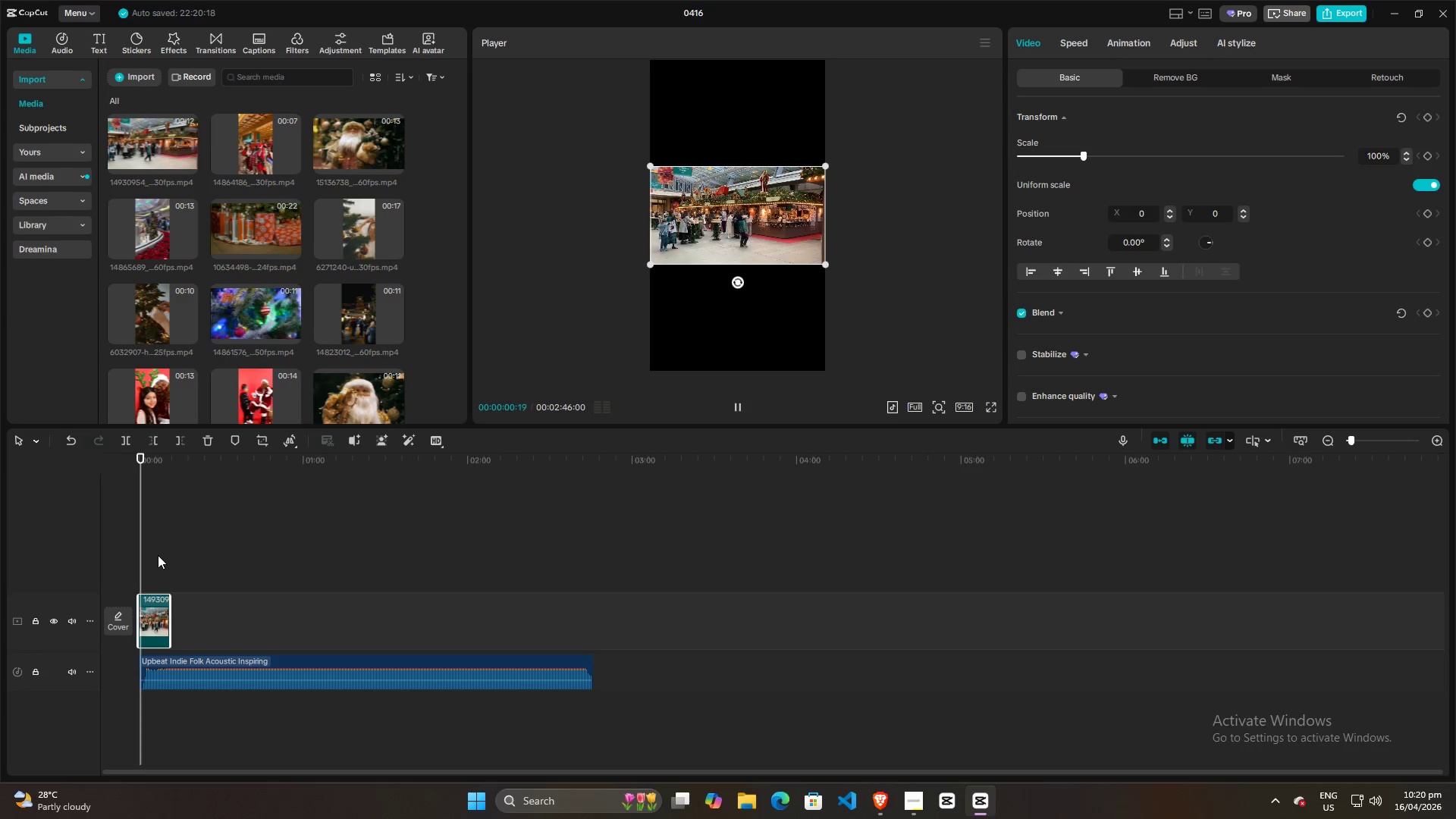 
key(Space)
 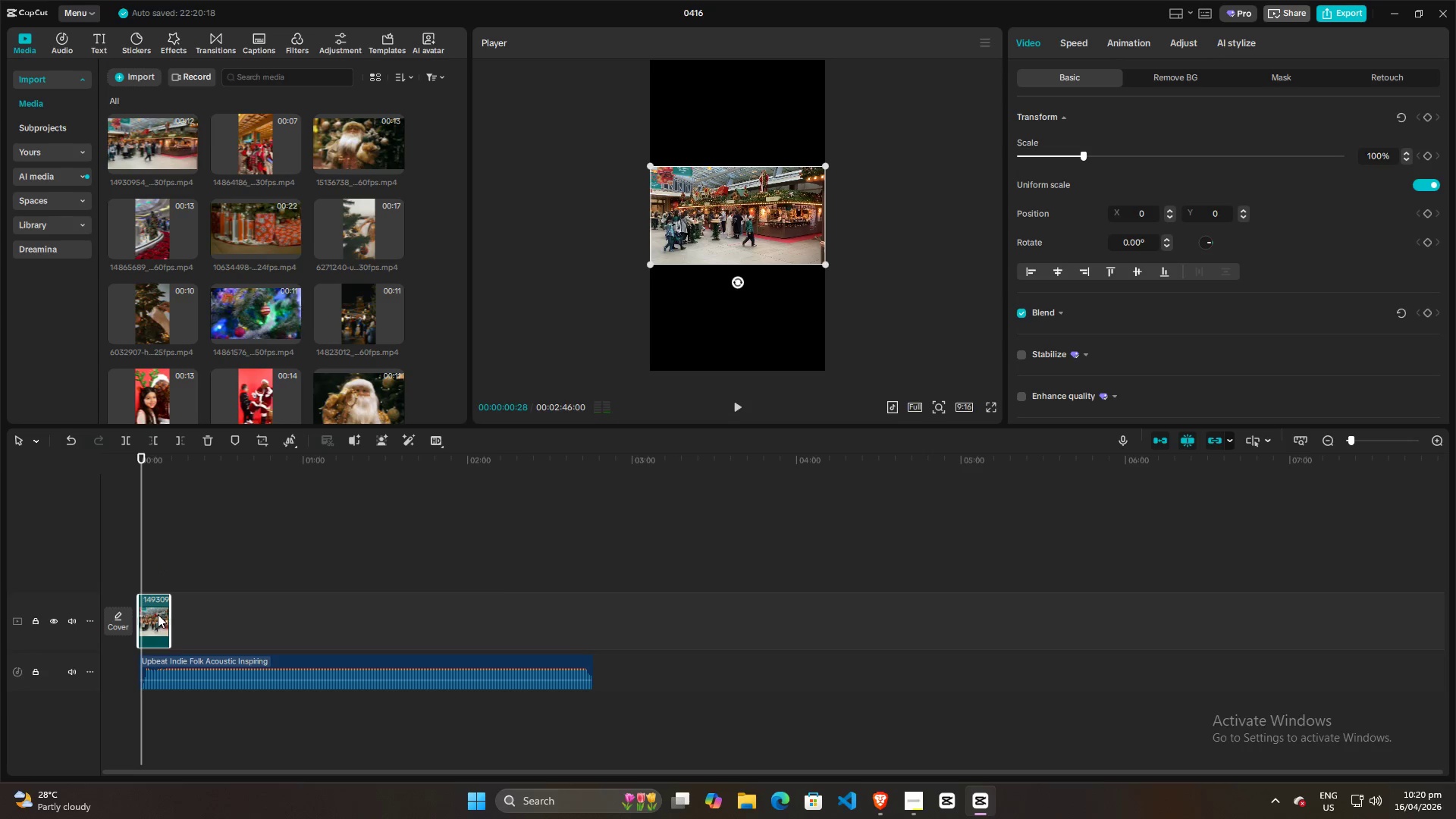 
left_click([158, 614])
 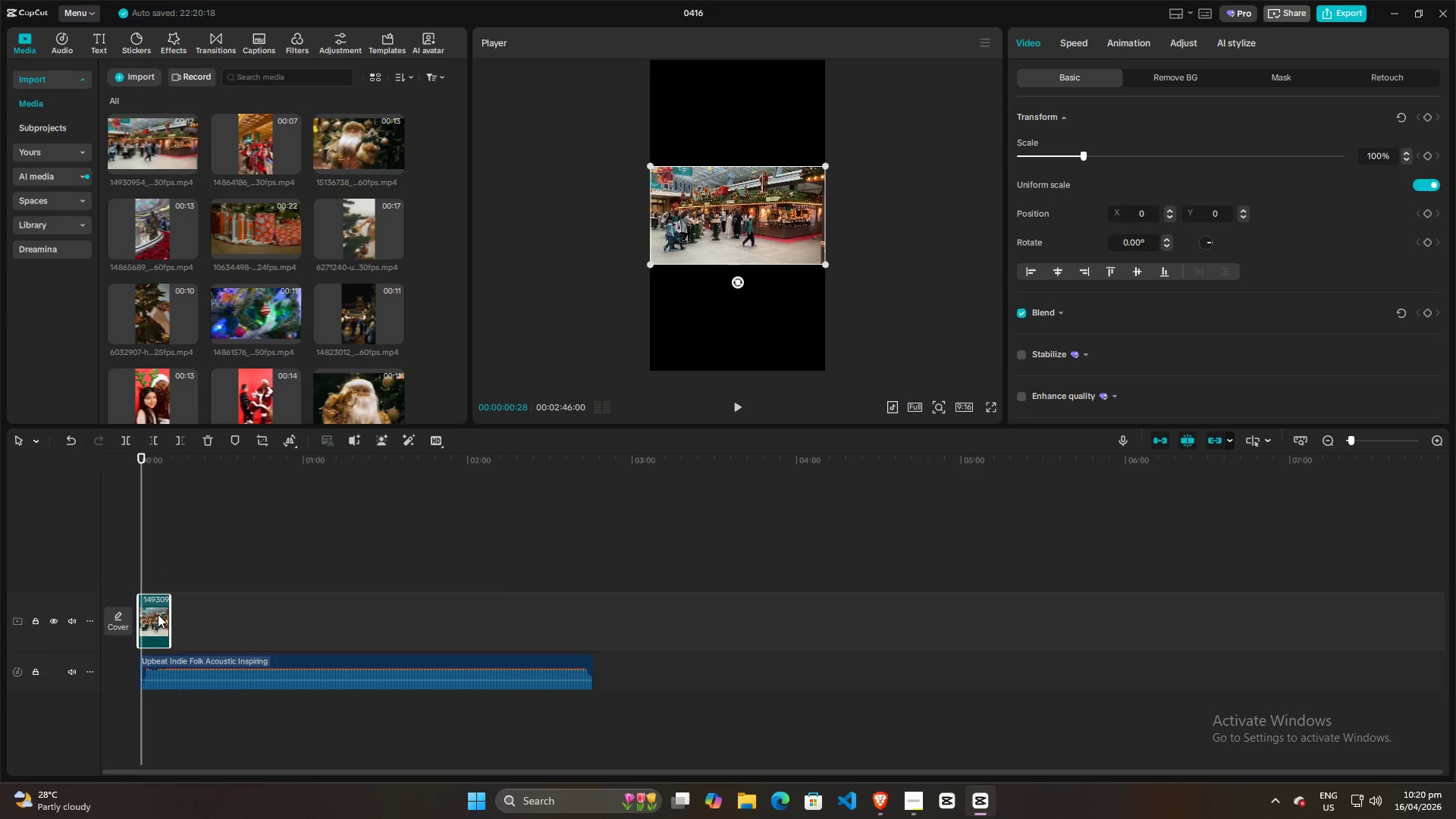 
key(Backspace)
 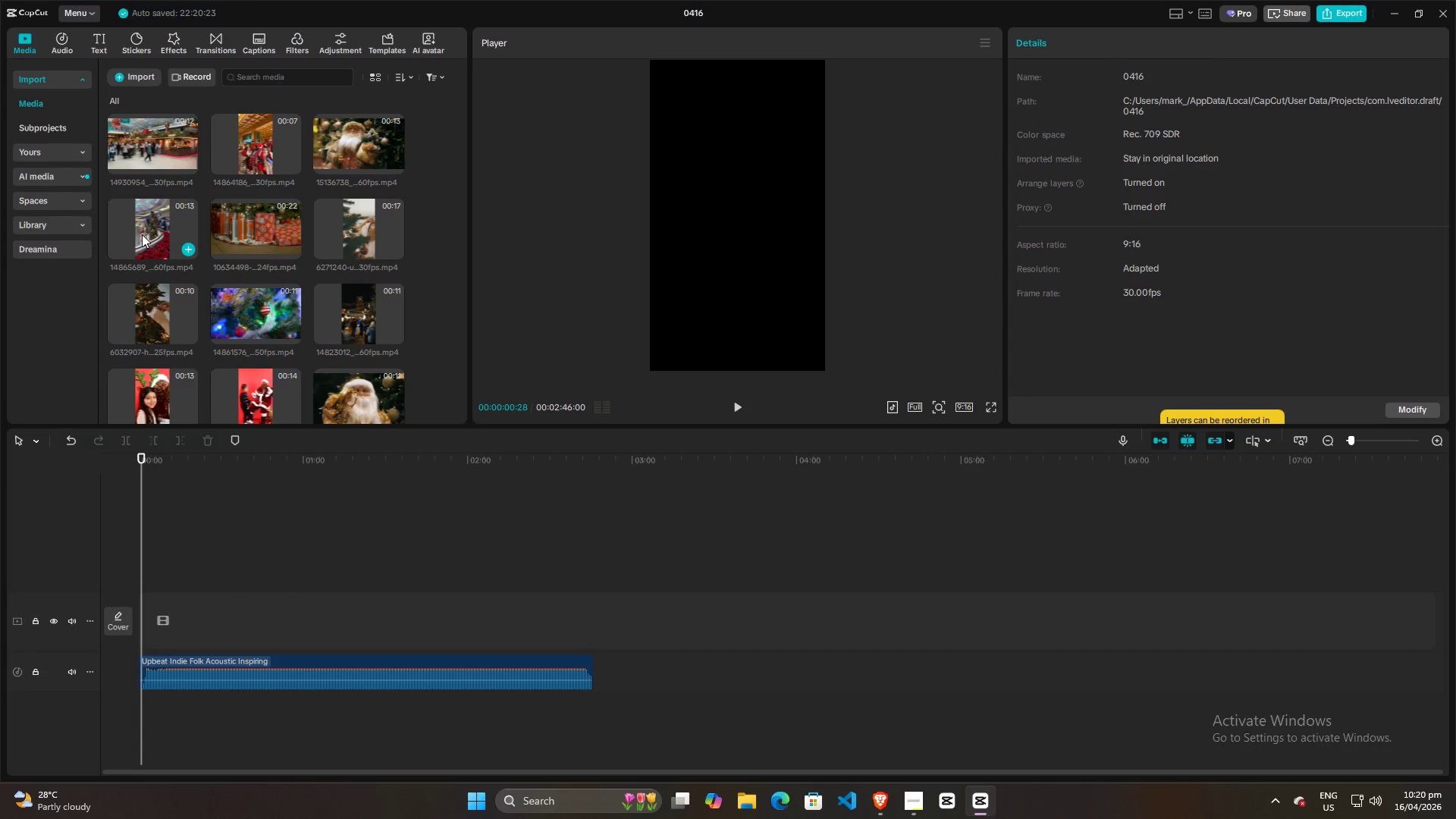 
left_click([156, 243])
 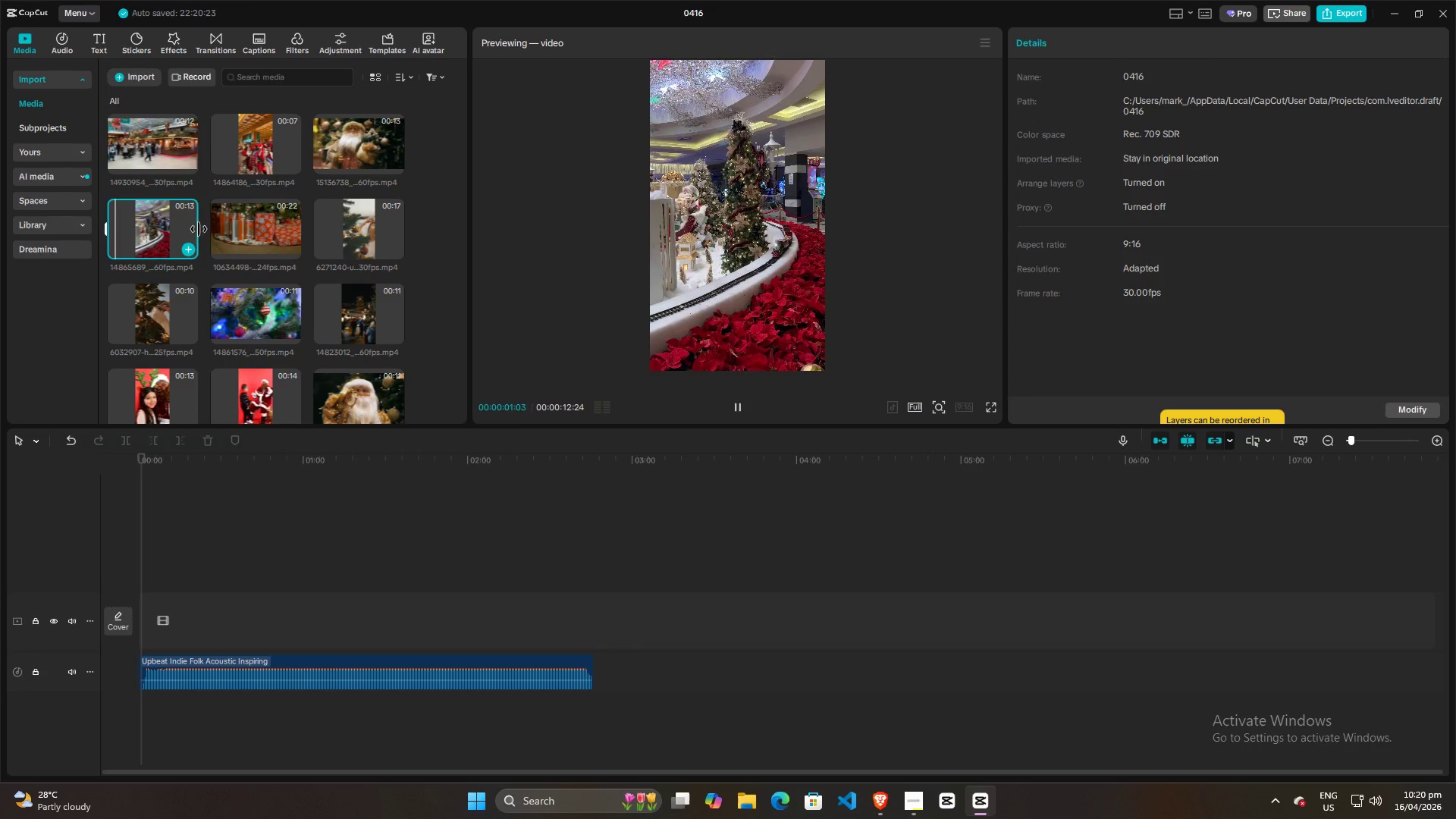 
left_click([256, 210])
 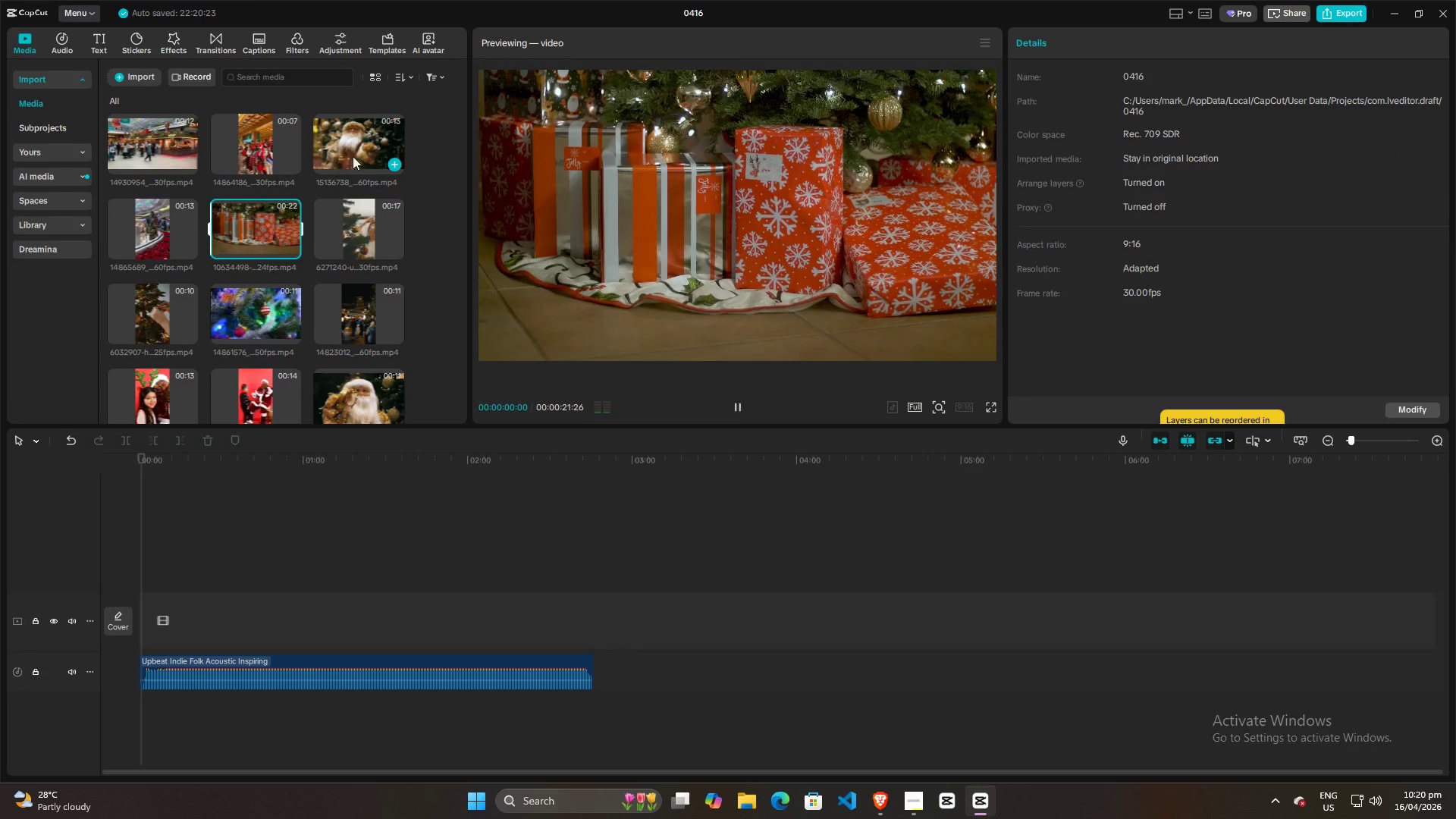 
left_click([364, 145])
 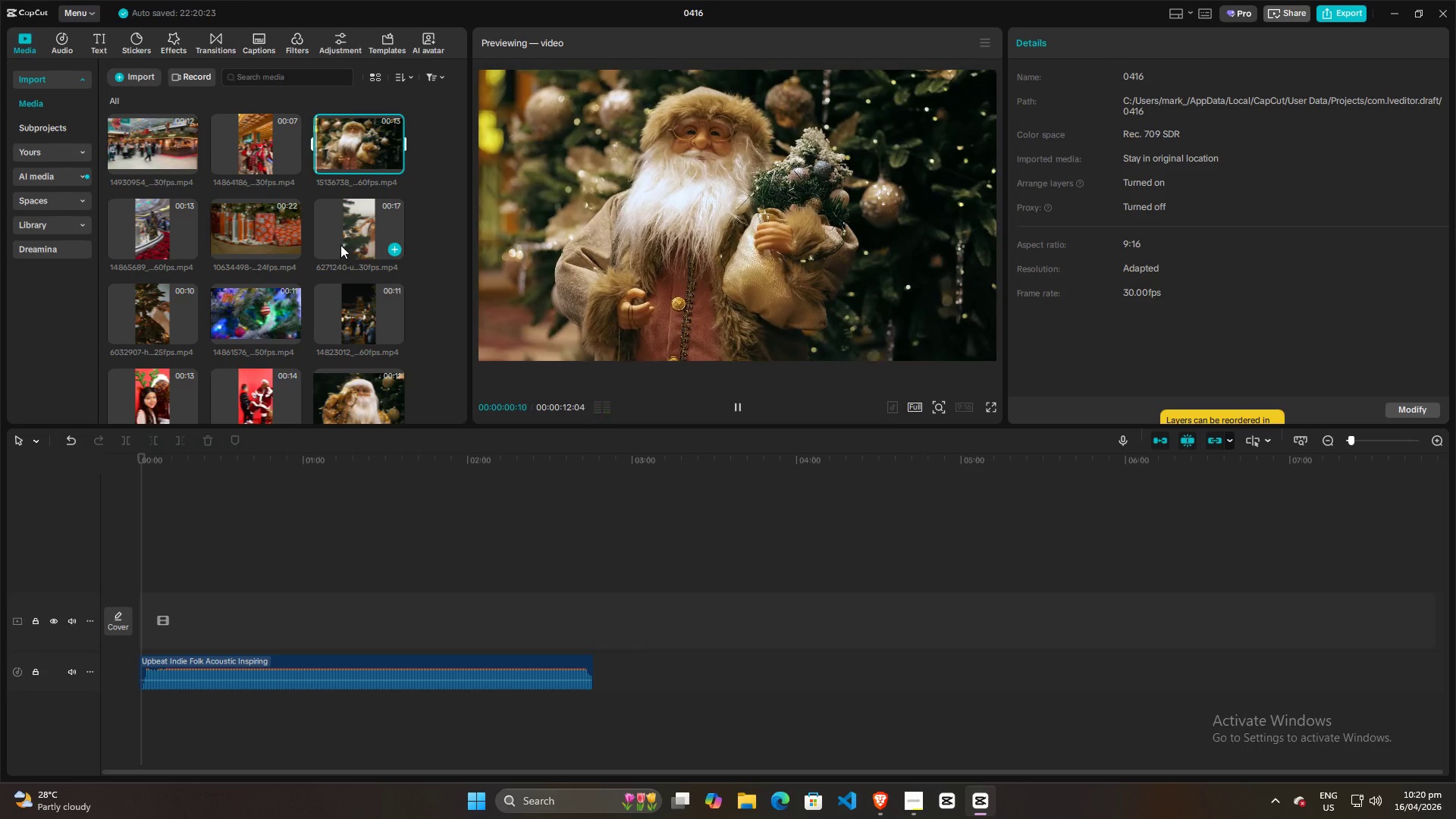 
left_click([339, 238])
 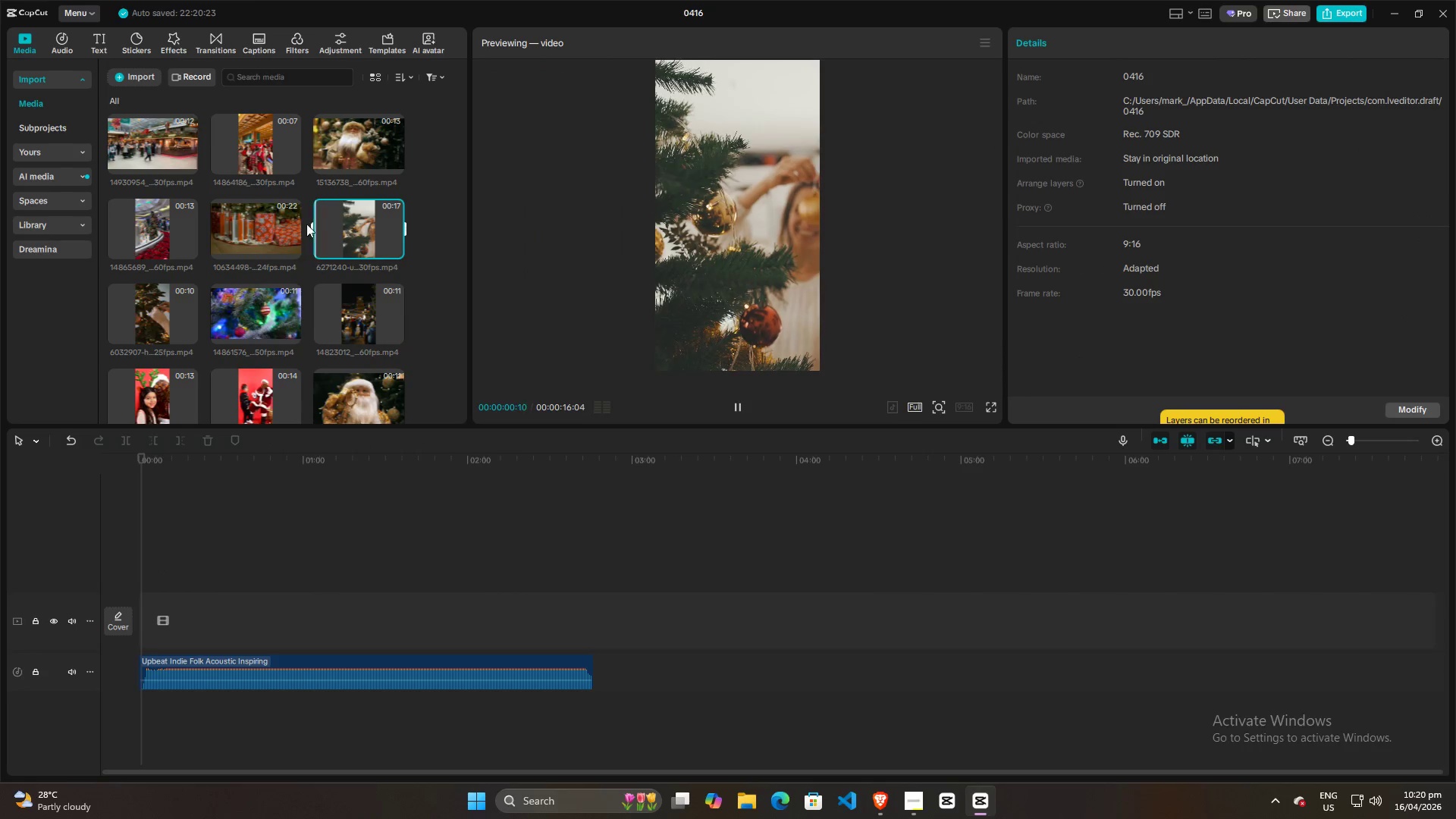 
left_click([338, 143])
 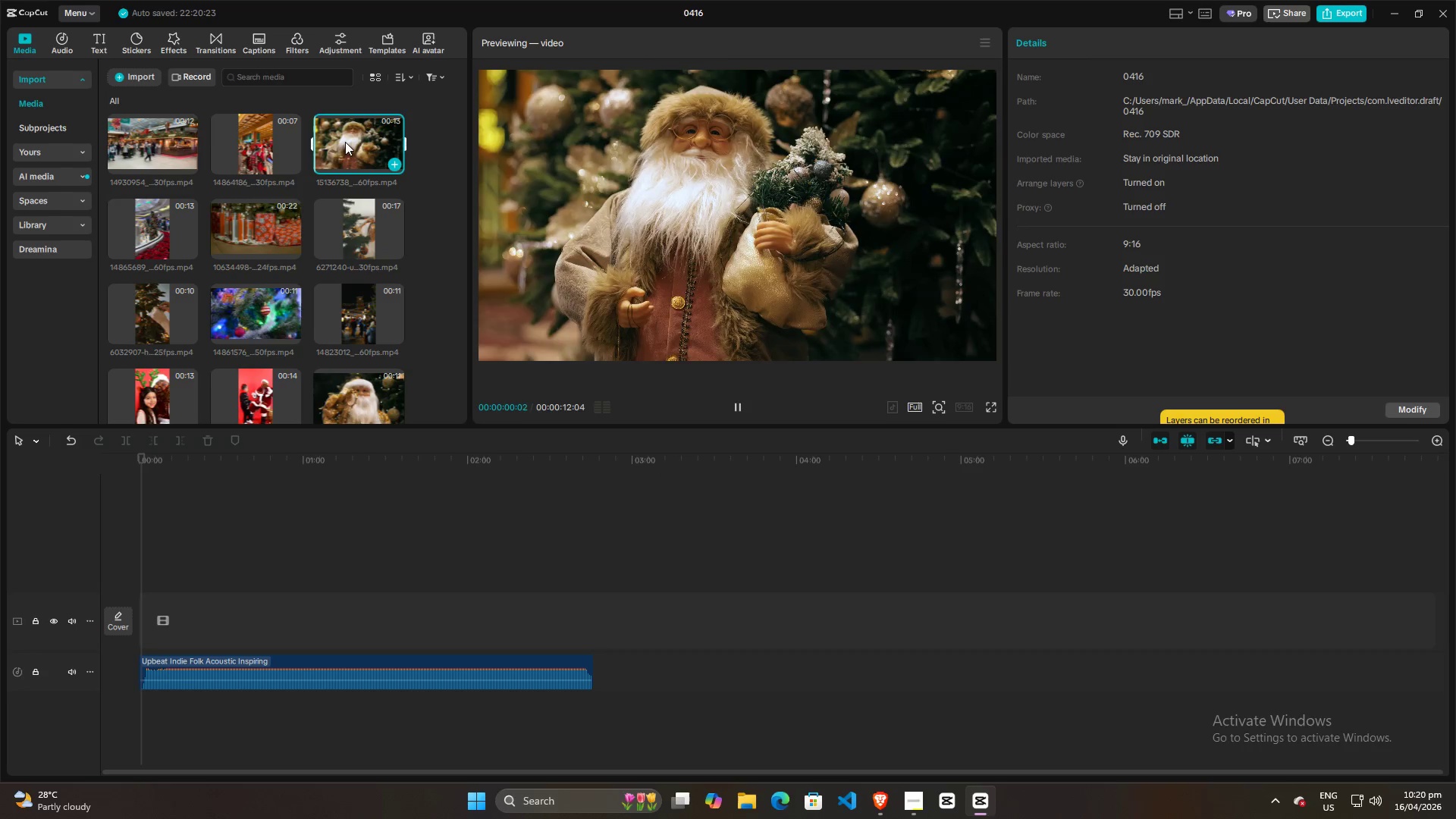 
left_click_drag(start_coordinate=[347, 141], to_coordinate=[140, 618])
 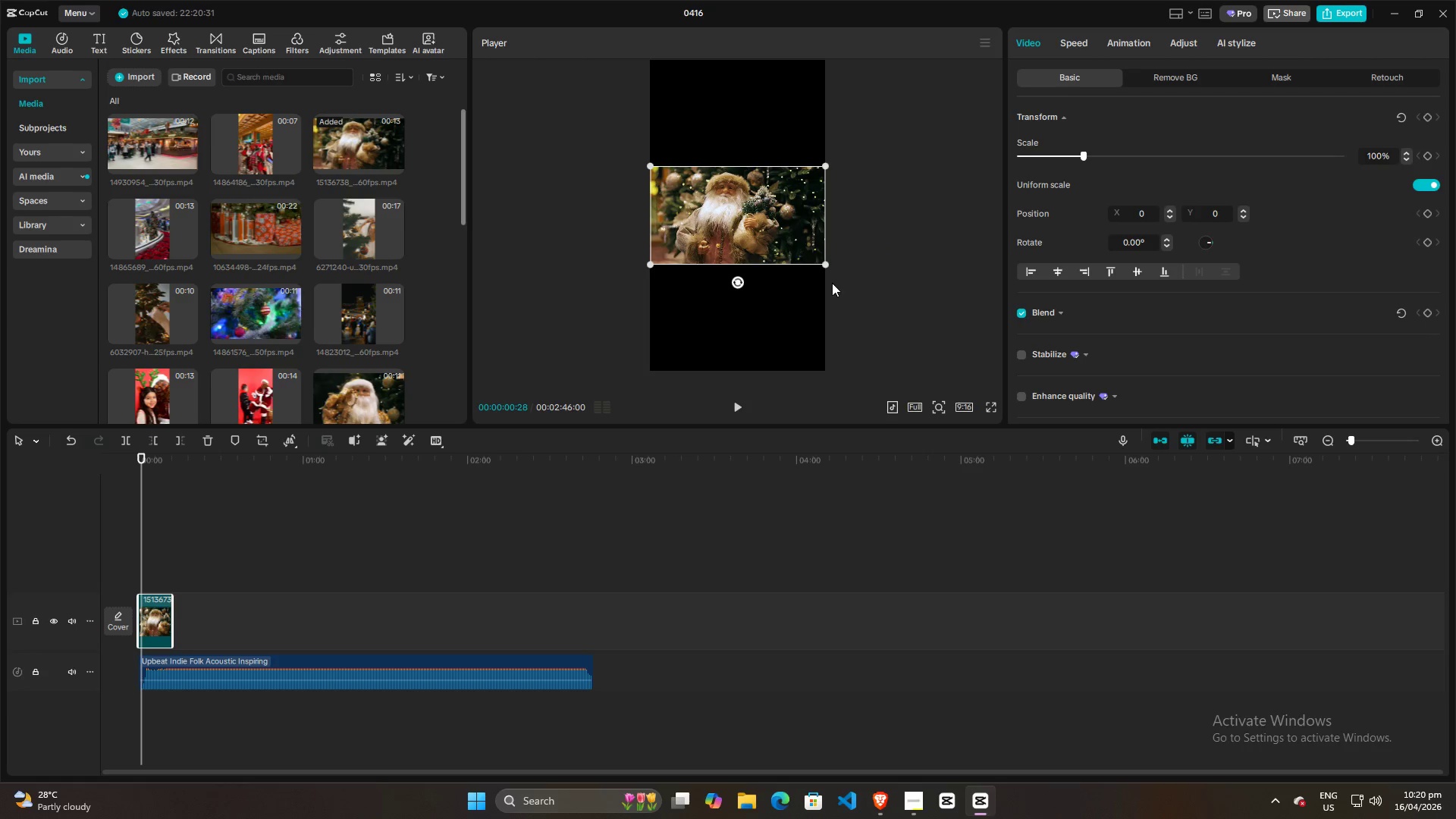 
left_click_drag(start_coordinate=[824, 262], to_coordinate=[1025, 541])
 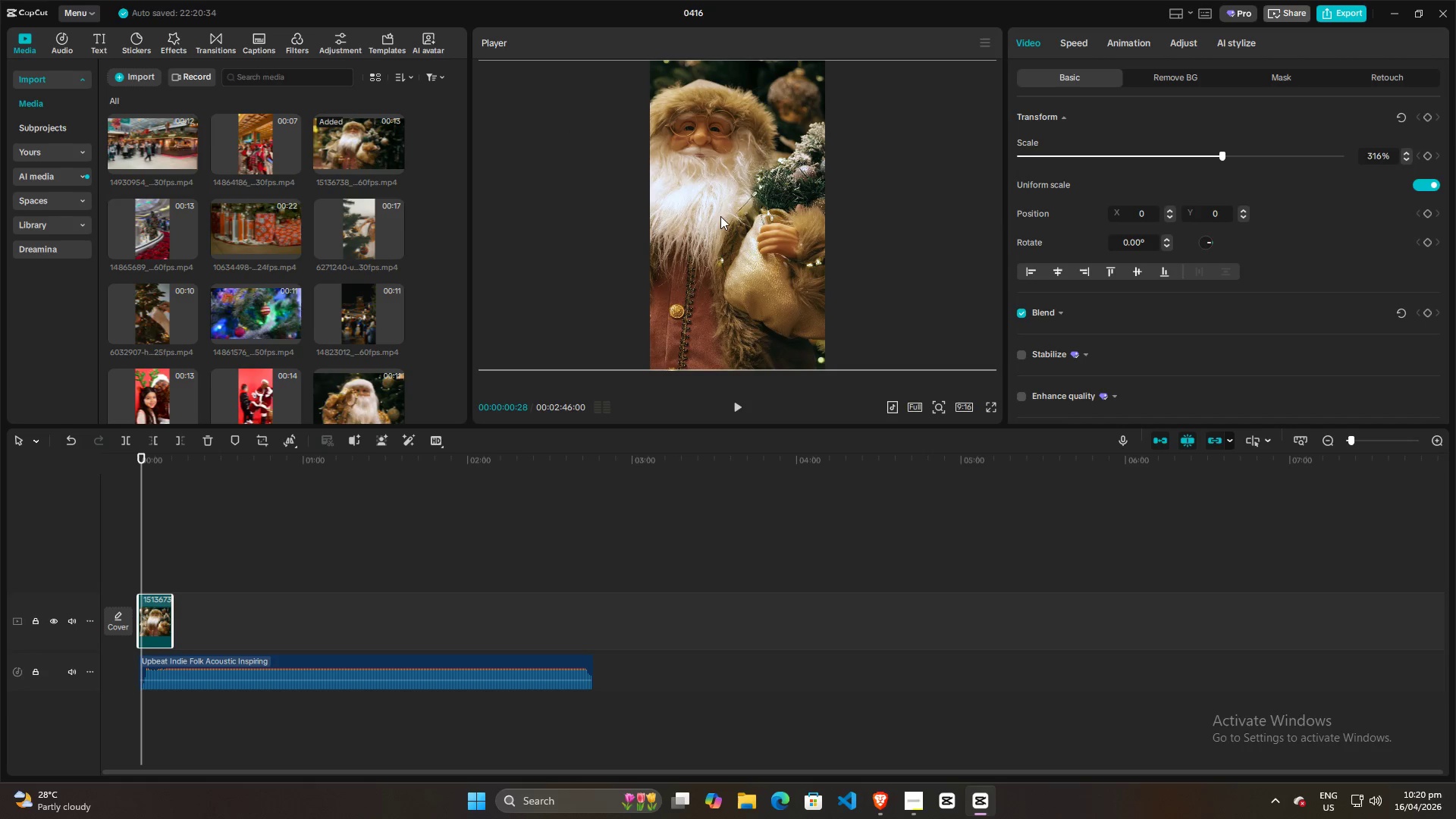 
left_click_drag(start_coordinate=[720, 216], to_coordinate=[744, 218])
 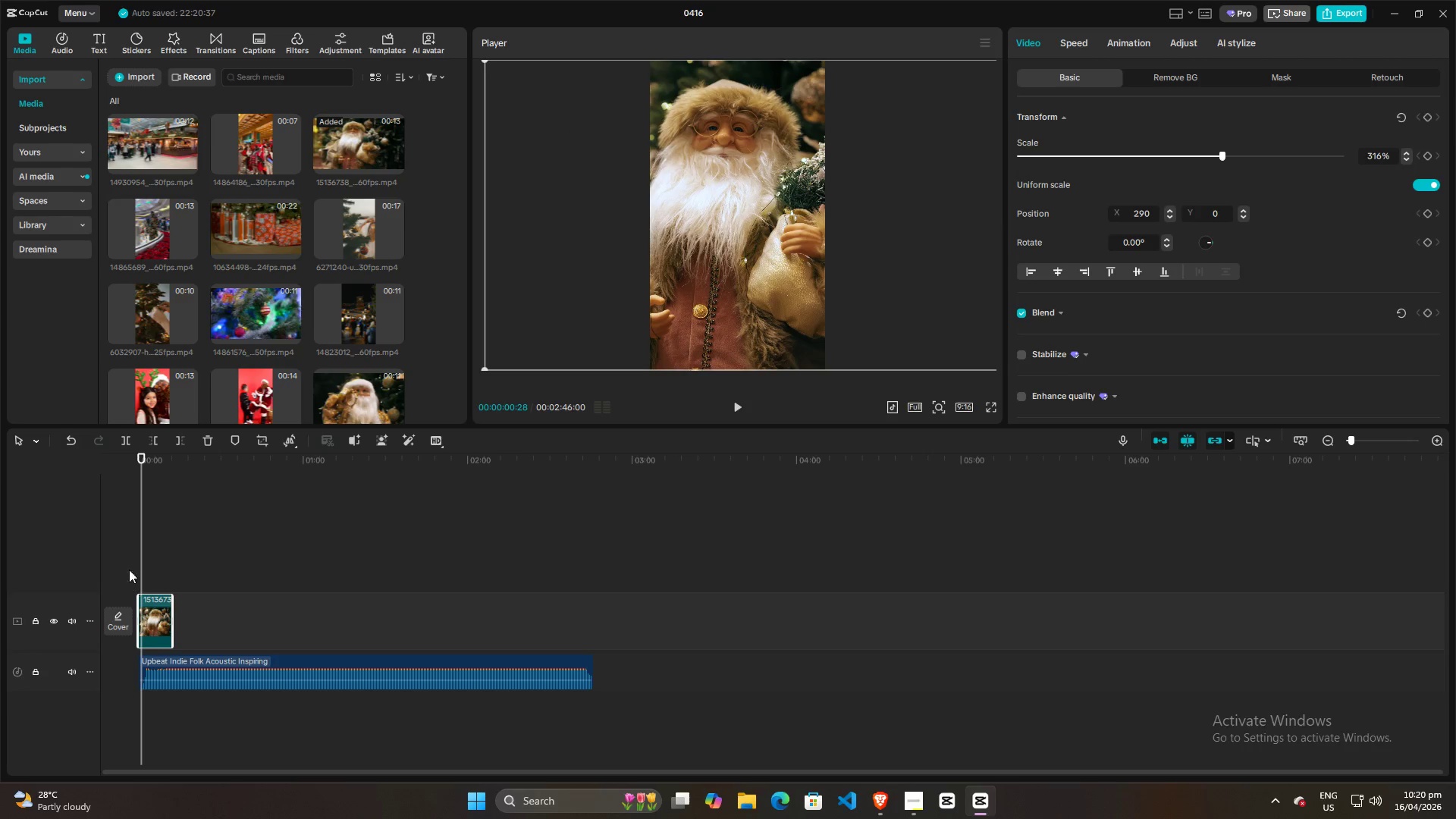 
left_click([138, 553])
 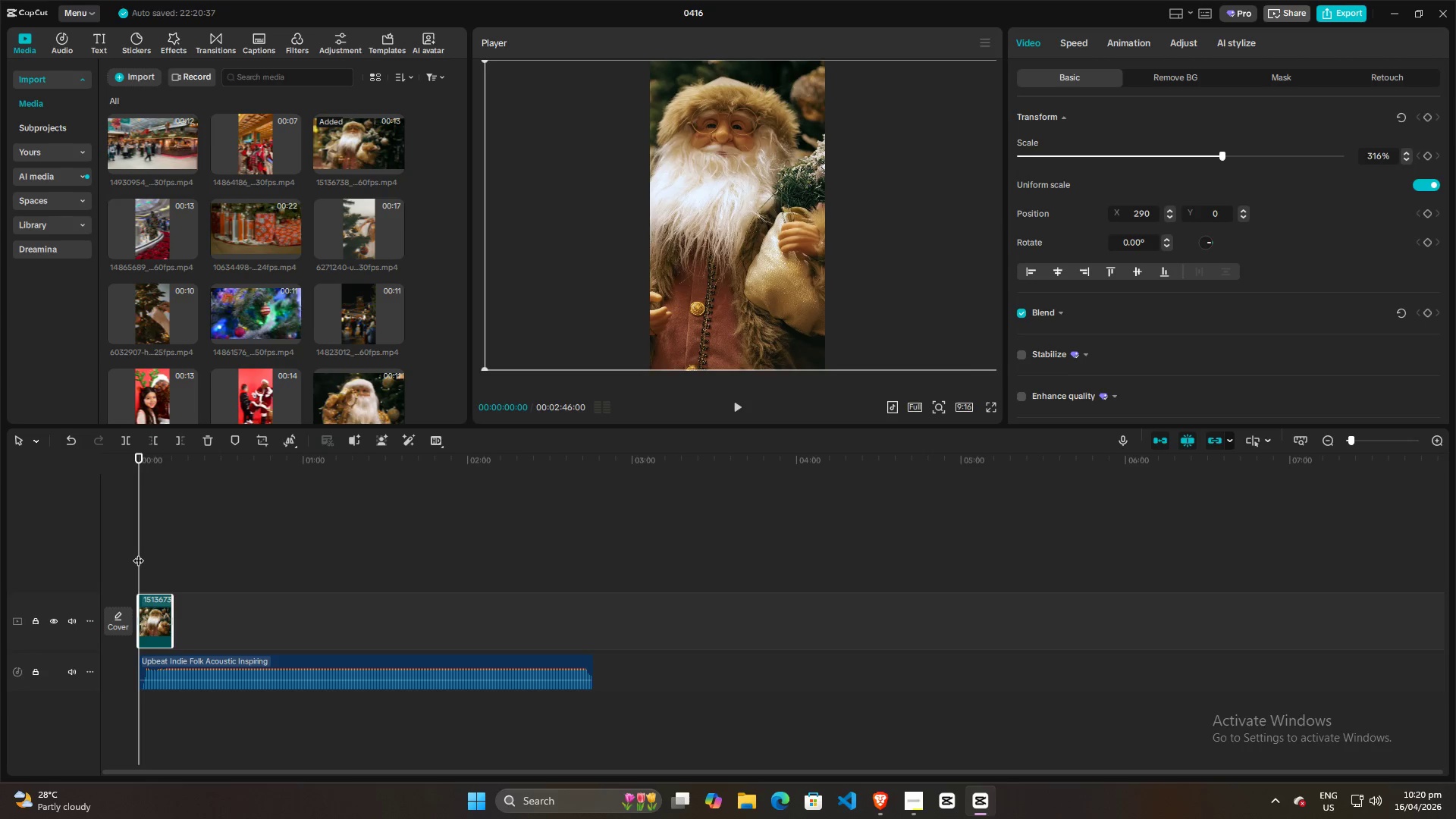 
left_click_drag(start_coordinate=[138, 553], to_coordinate=[123, 554])
 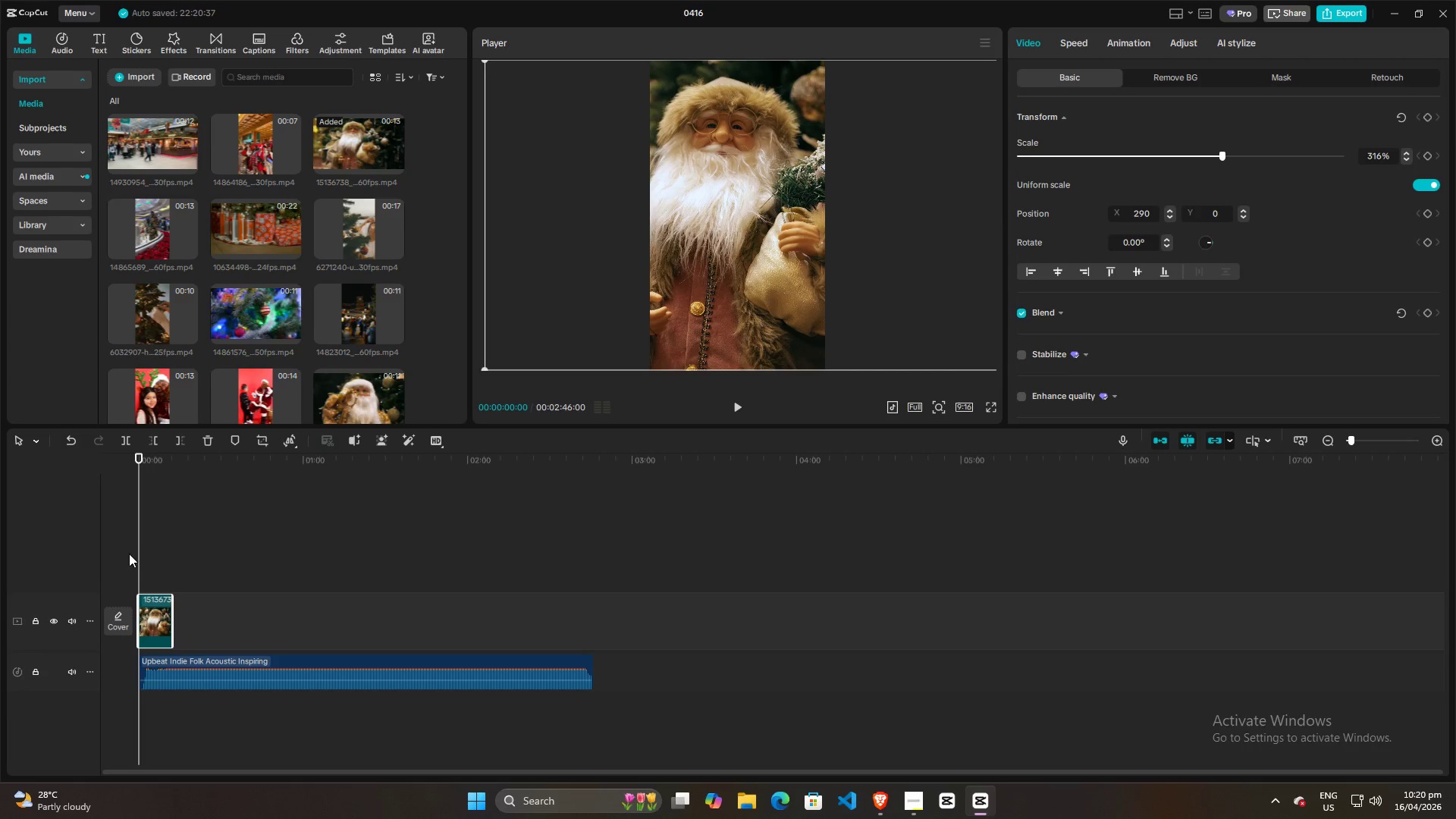 
key(Space)
 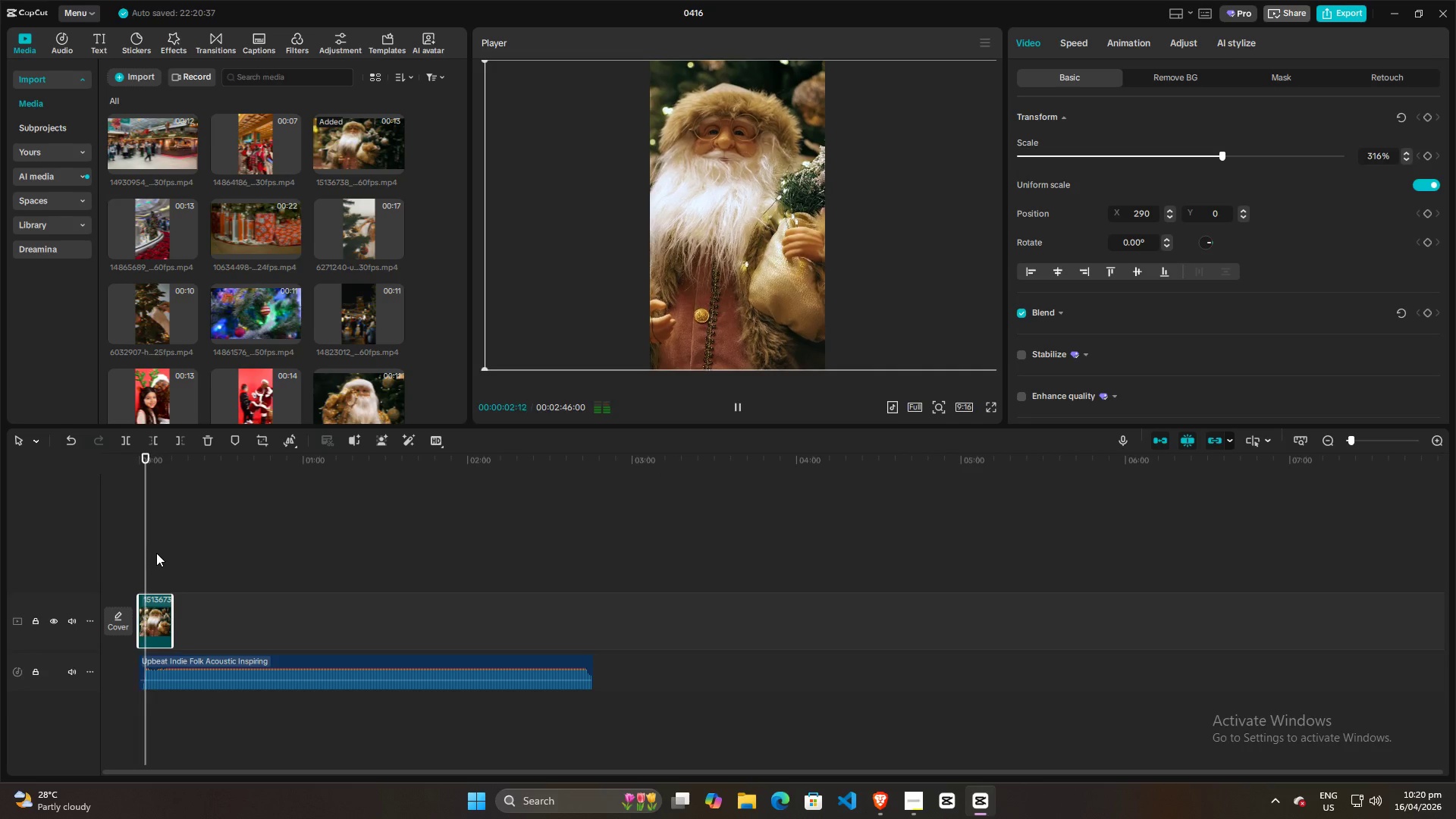 
key(Space)
 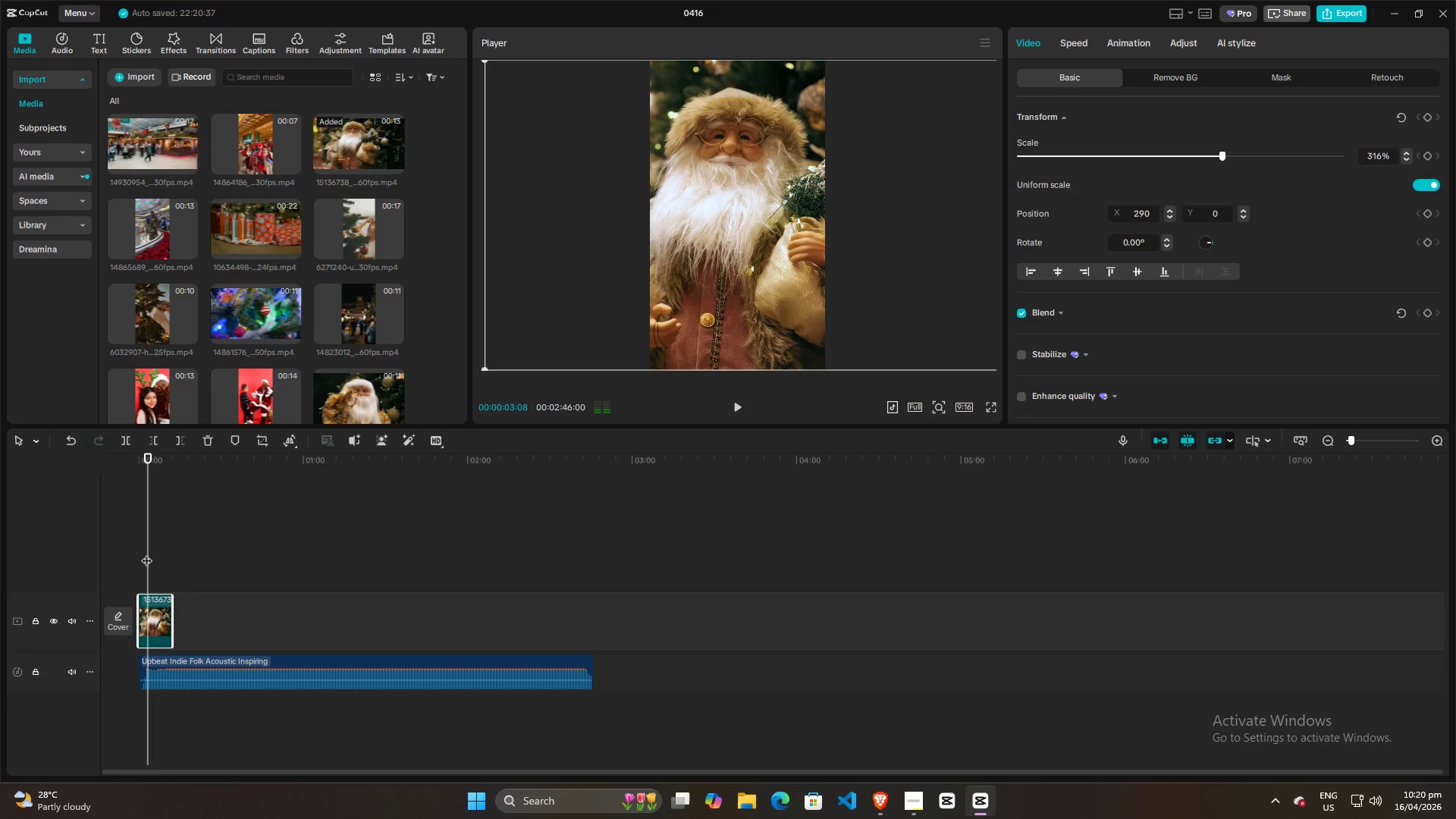 
left_click_drag(start_coordinate=[146, 553], to_coordinate=[133, 554])
 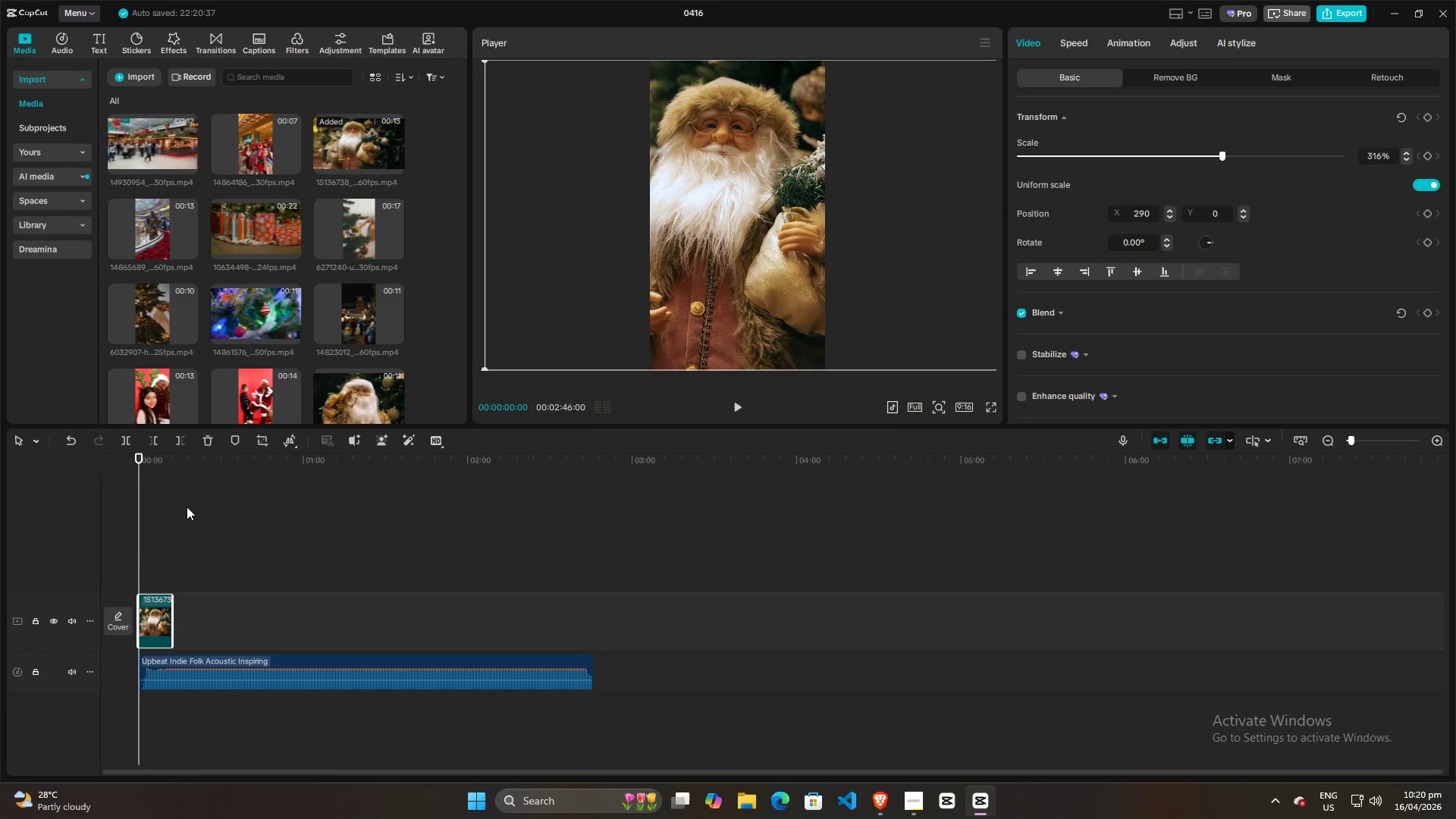 
key(Space)
 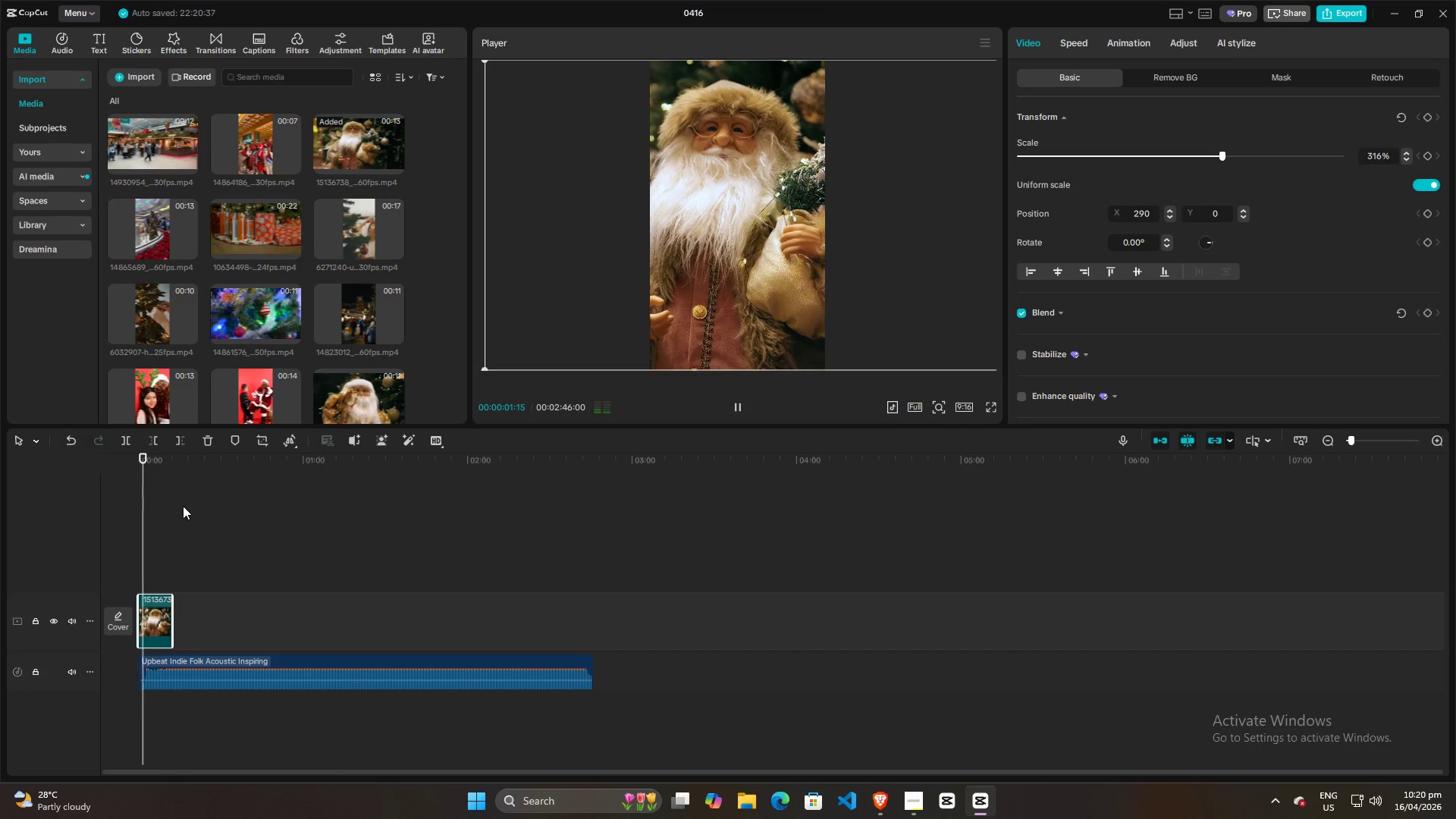 
key(Space)
 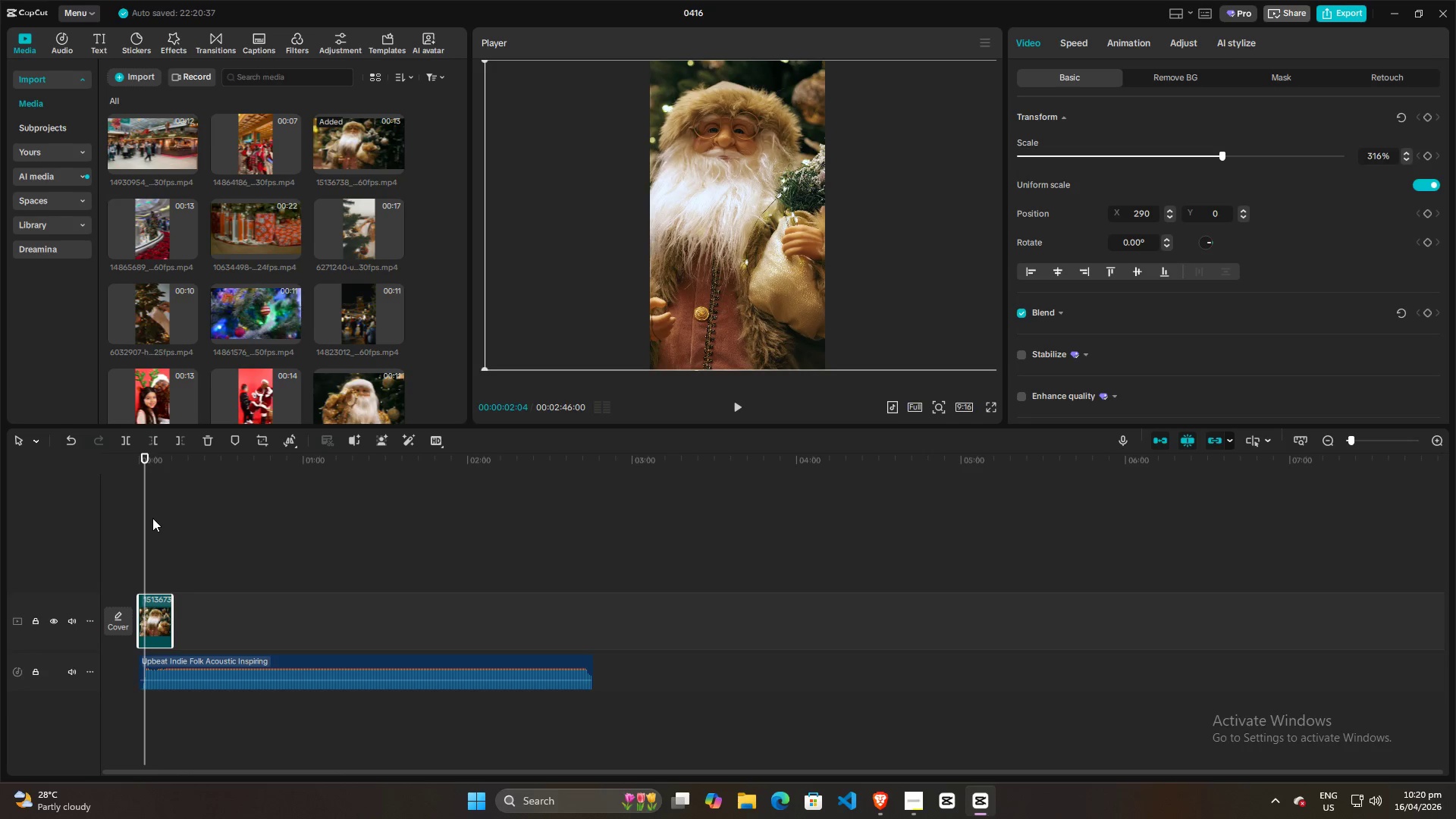 
left_click_drag(start_coordinate=[149, 519], to_coordinate=[106, 526])
 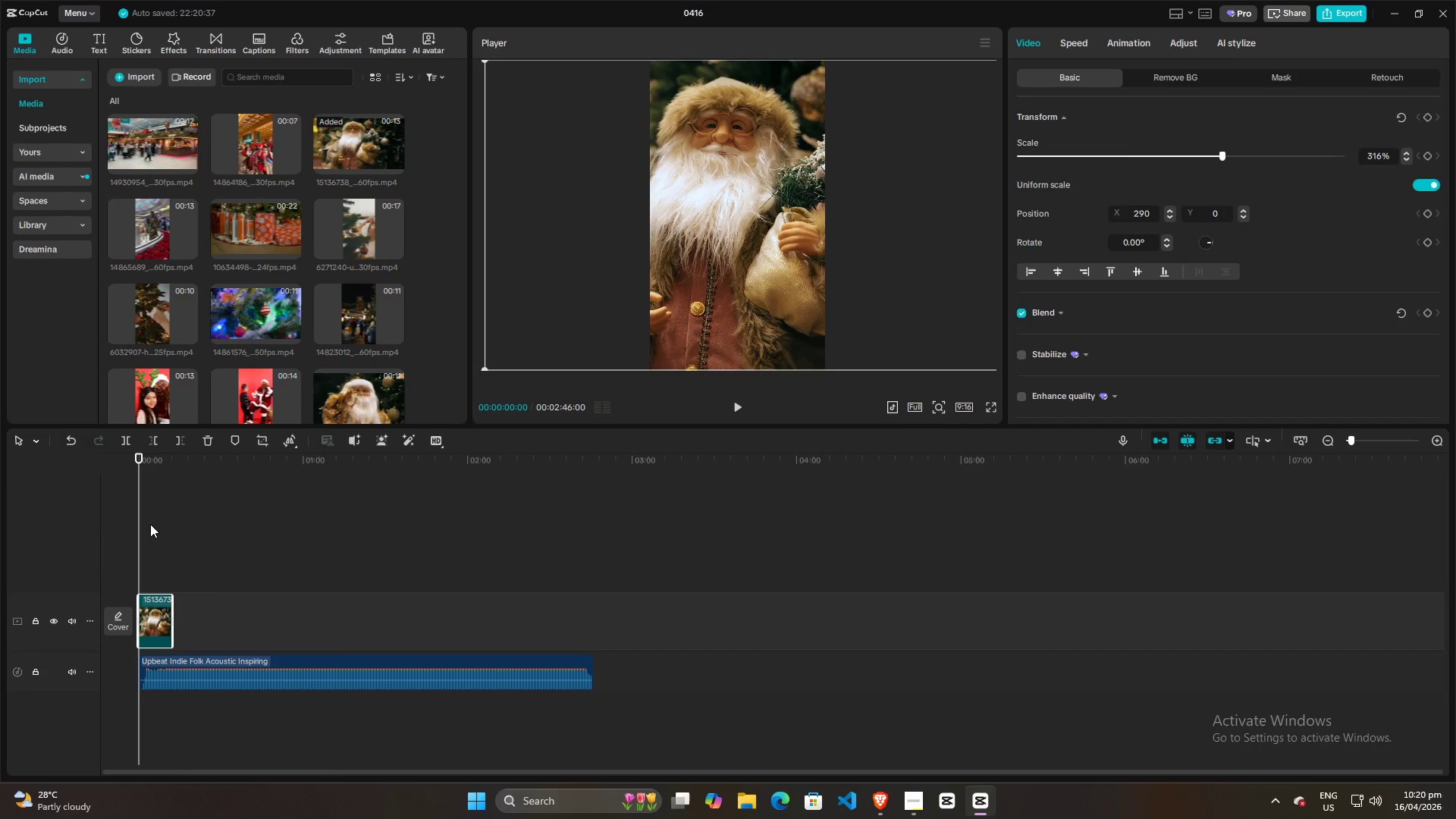 
left_click([150, 524])
 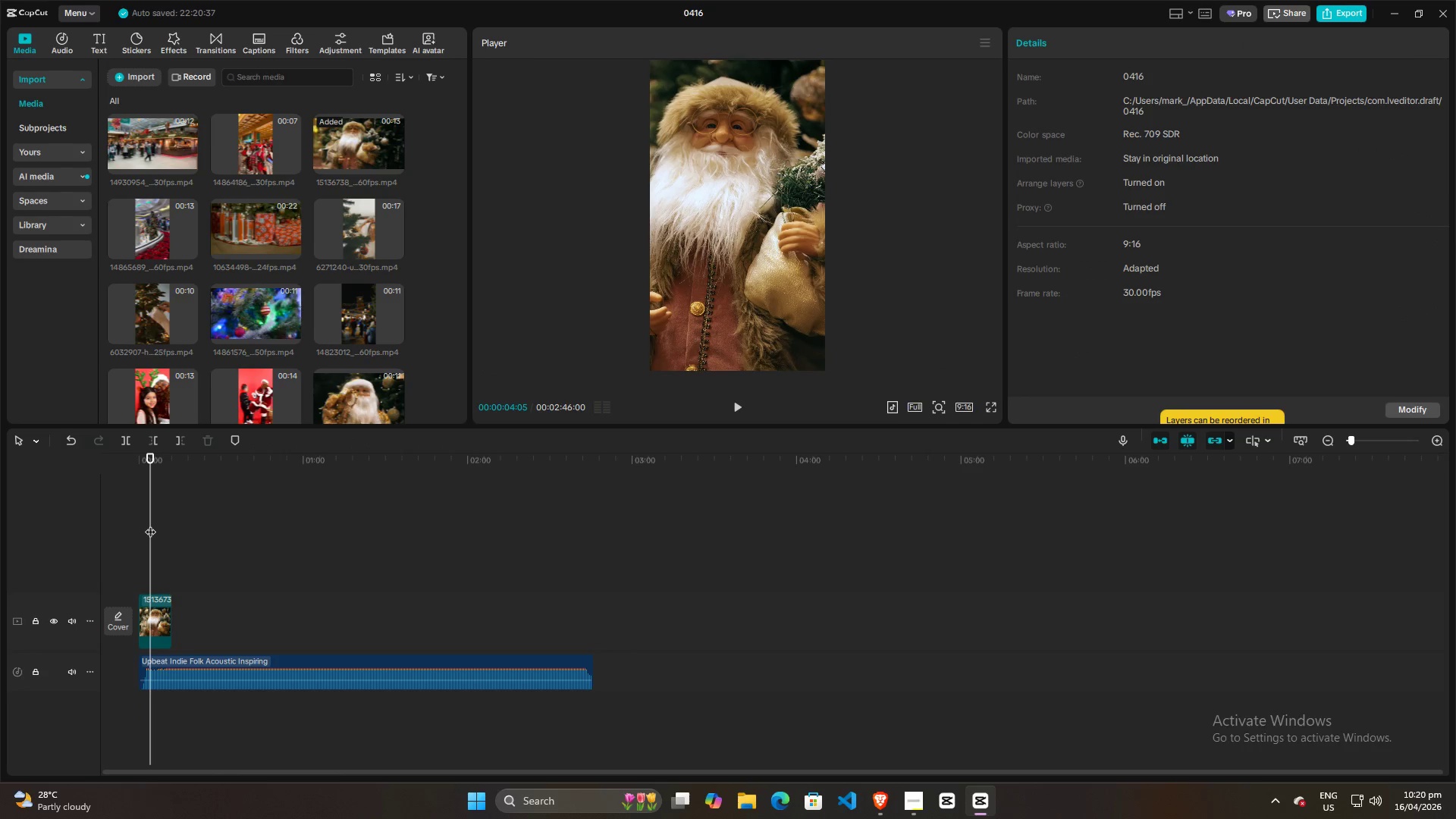 
left_click_drag(start_coordinate=[150, 524], to_coordinate=[115, 529])
 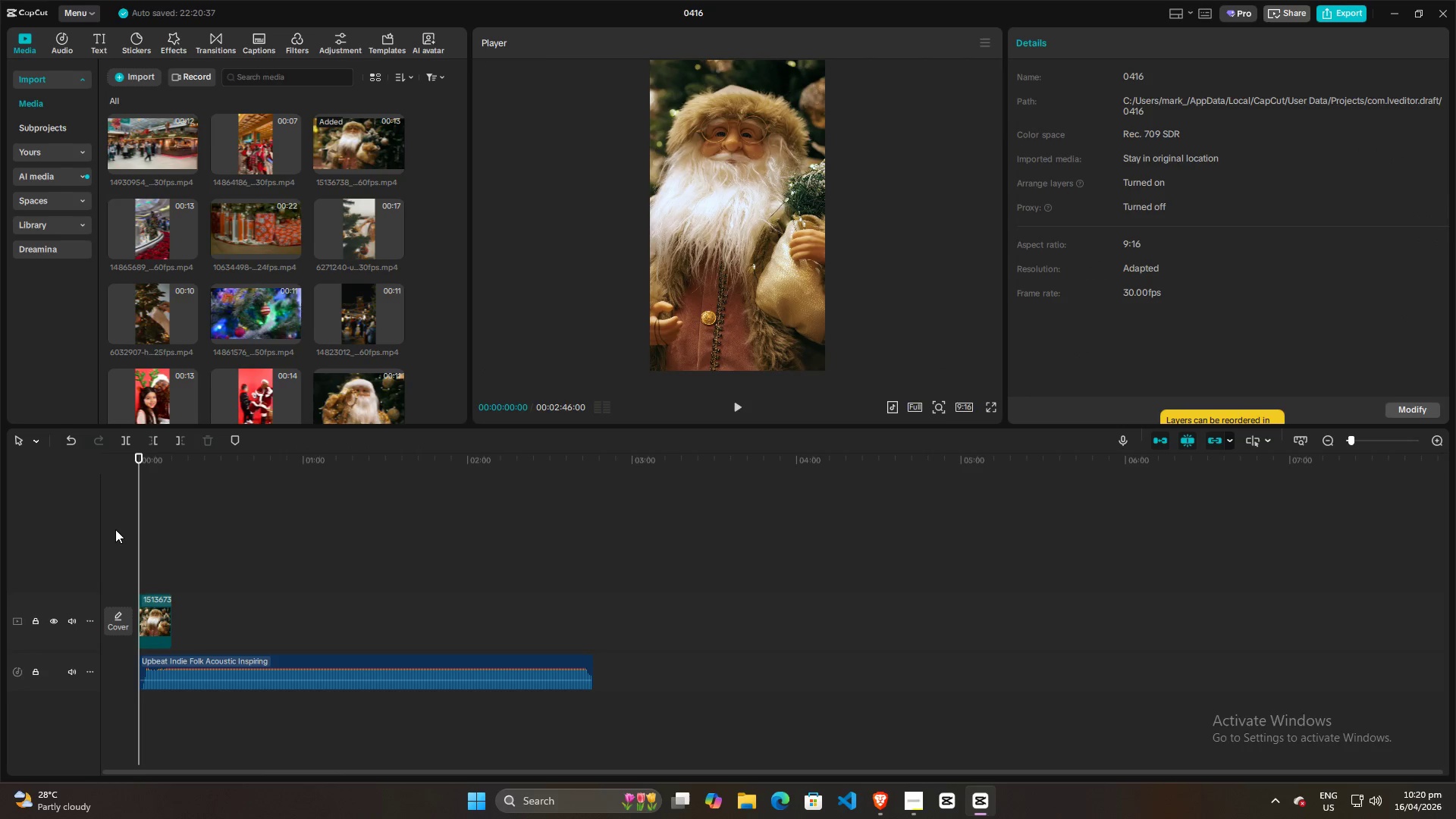 
key(Space)
 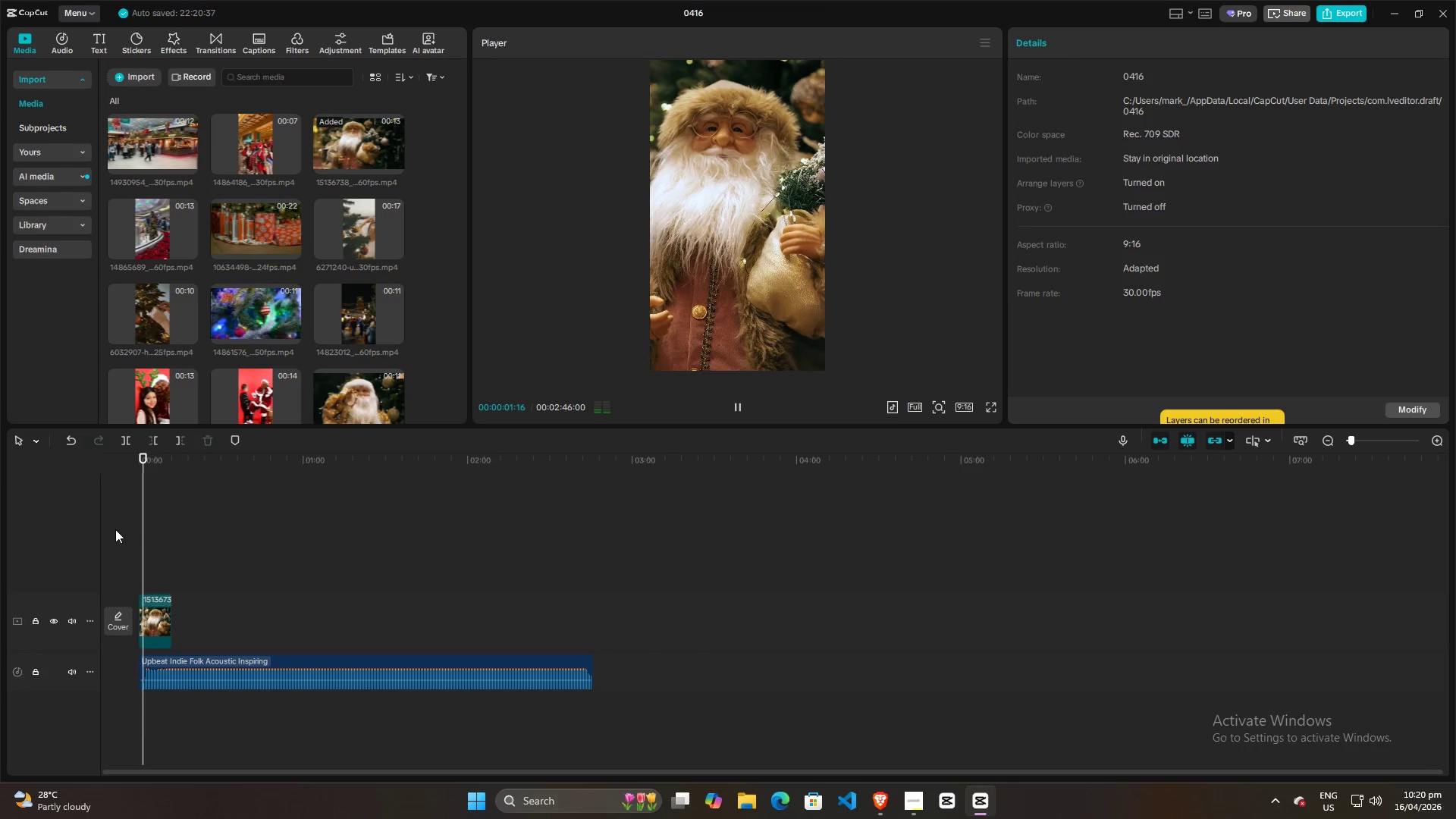 
key(Space)
 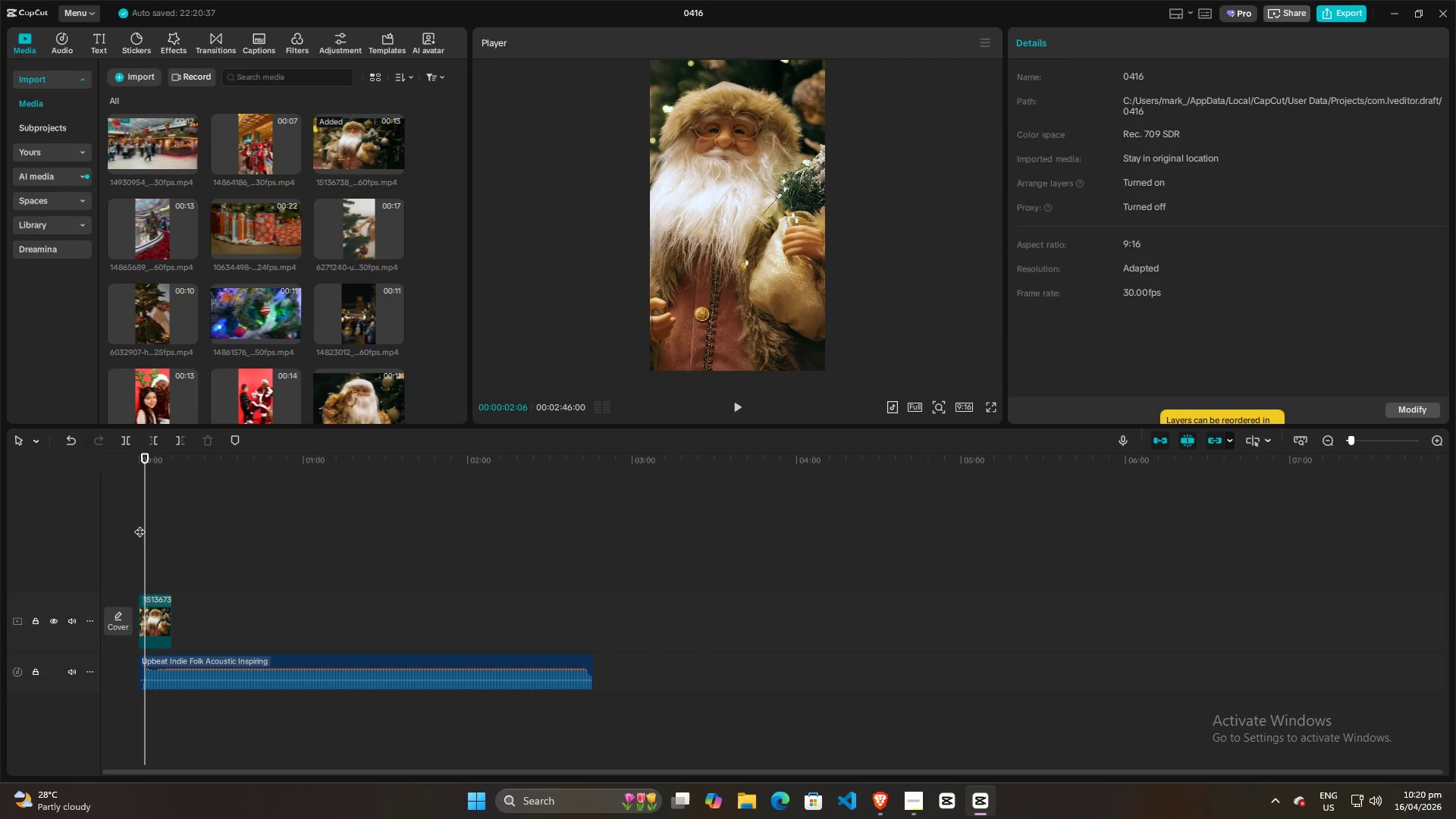 
left_click_drag(start_coordinate=[149, 520], to_coordinate=[130, 521])
 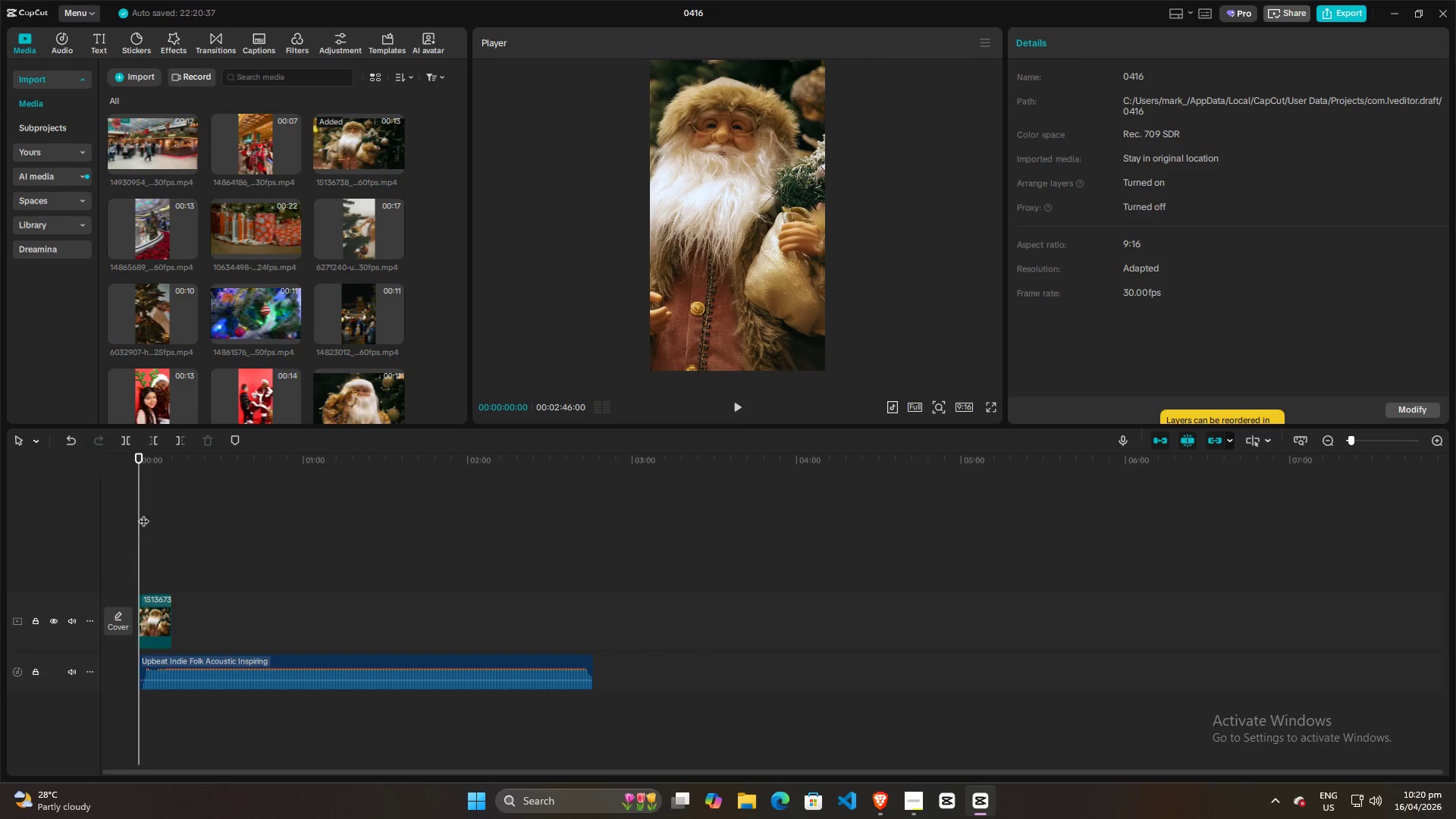 
key(Space)
 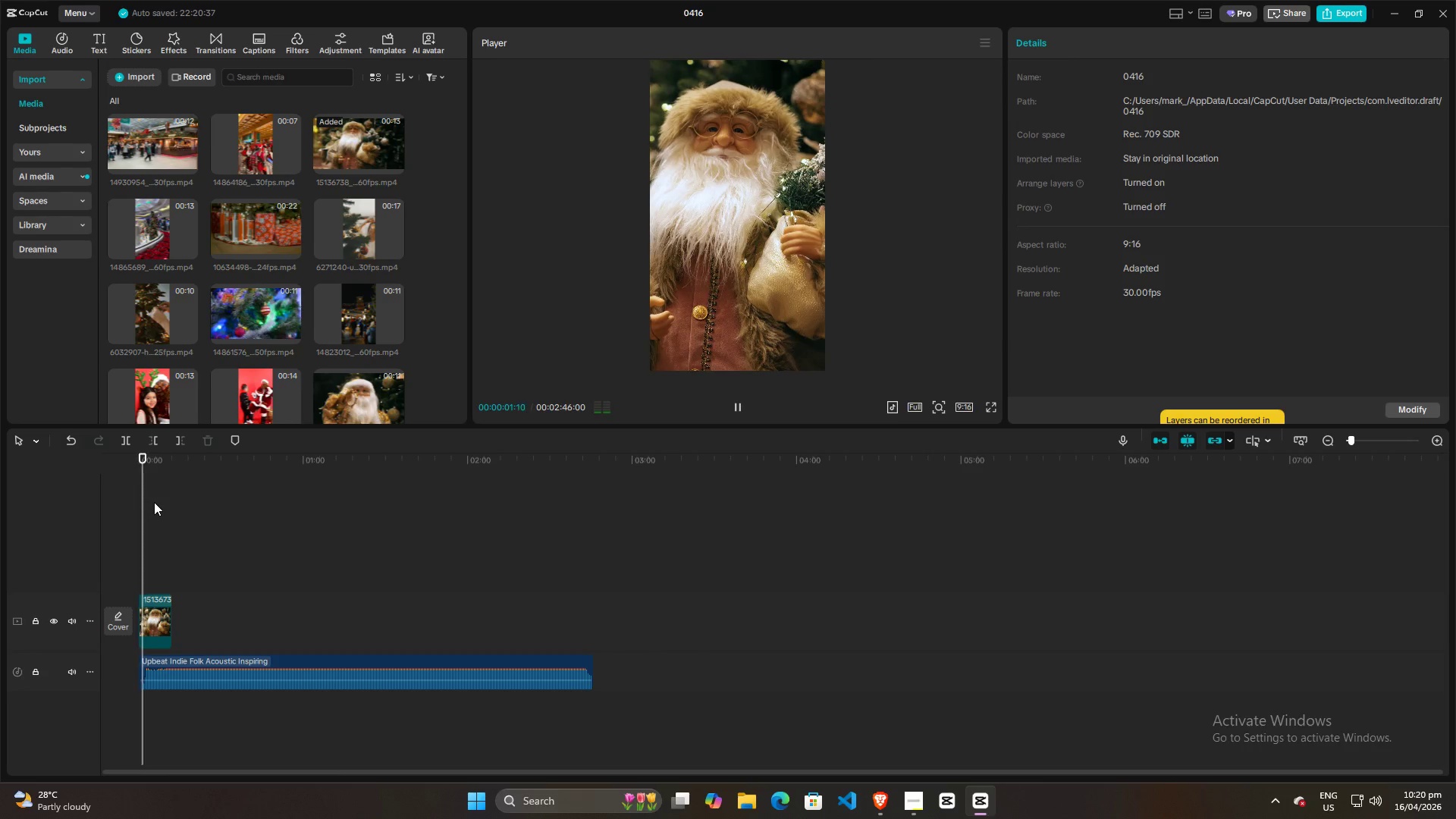 
key(Space)
 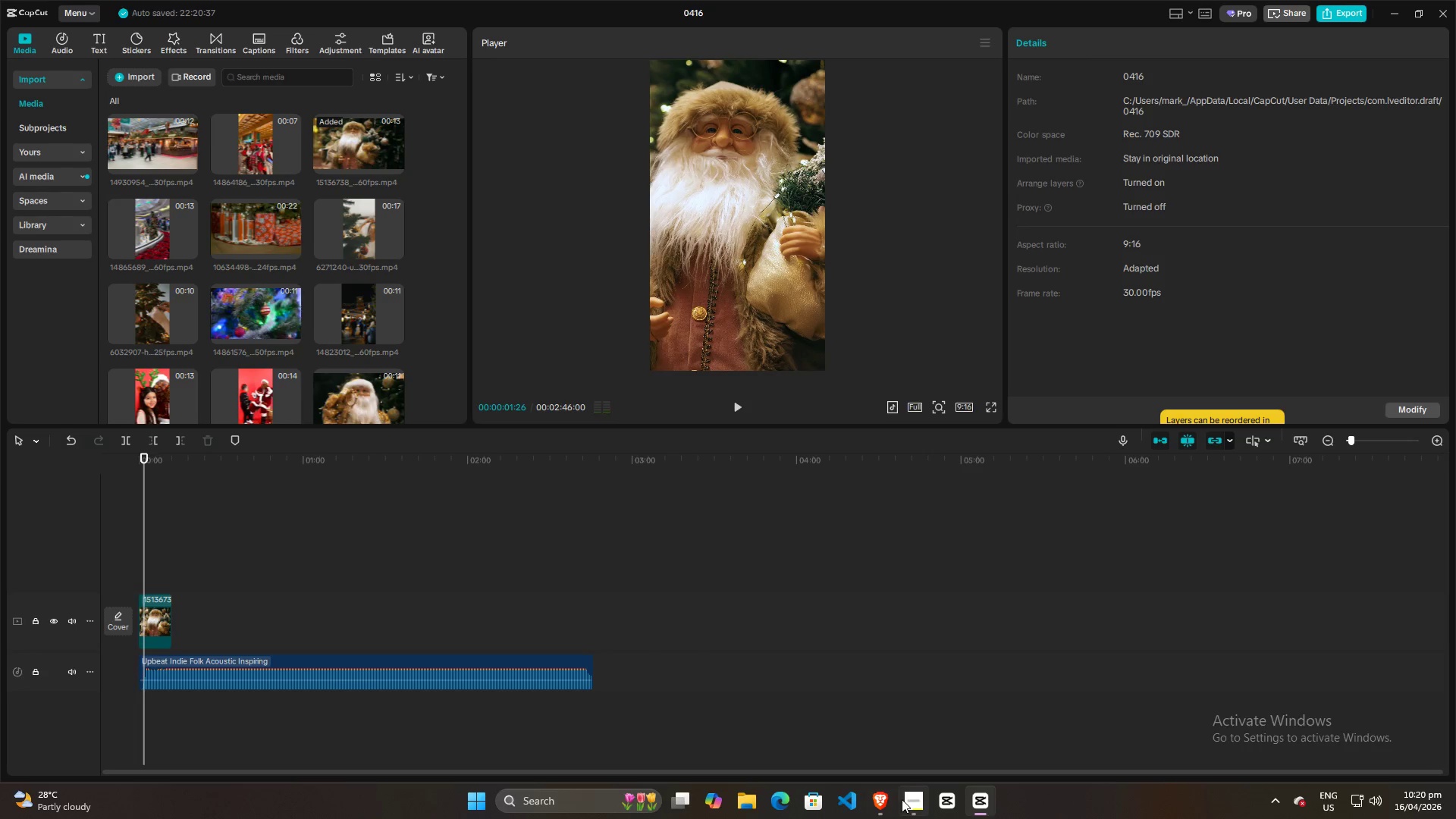 
left_click([908, 805])